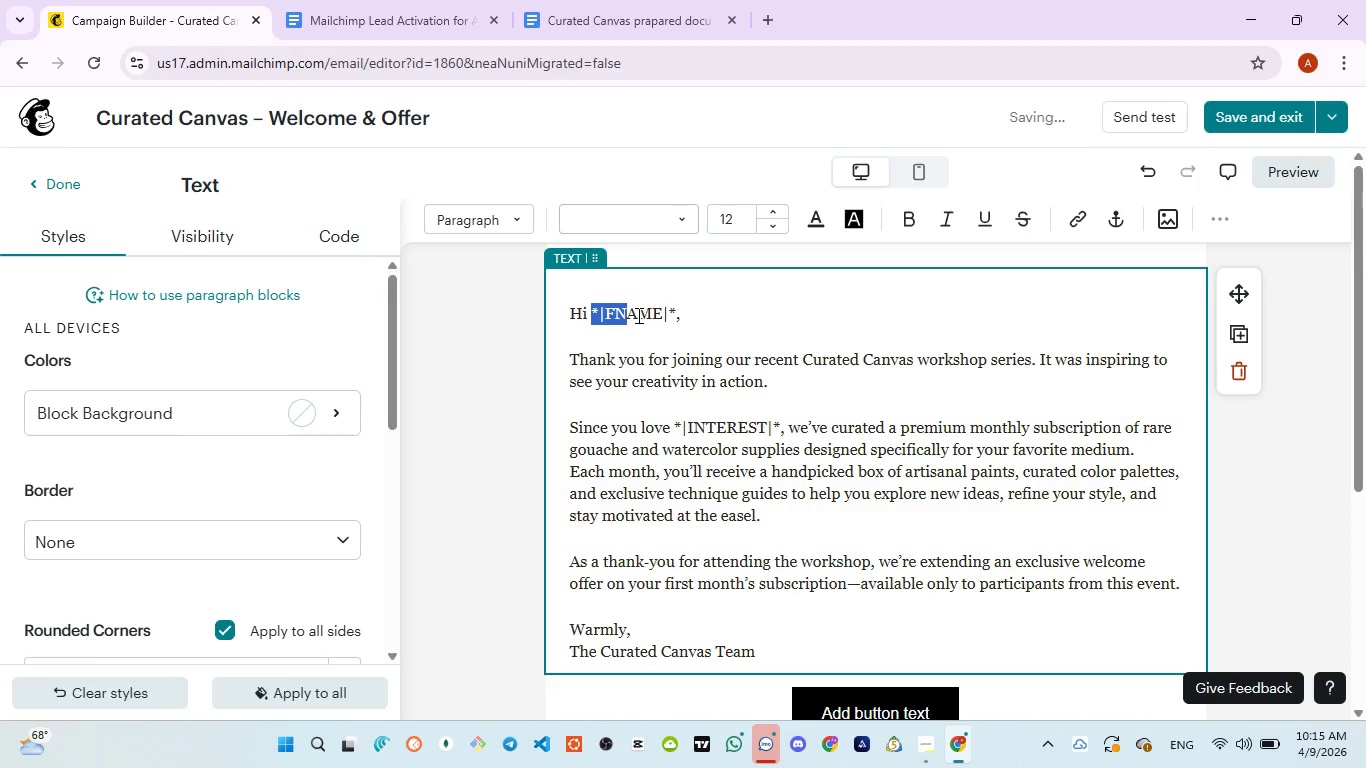 
left_click([637, 315])
 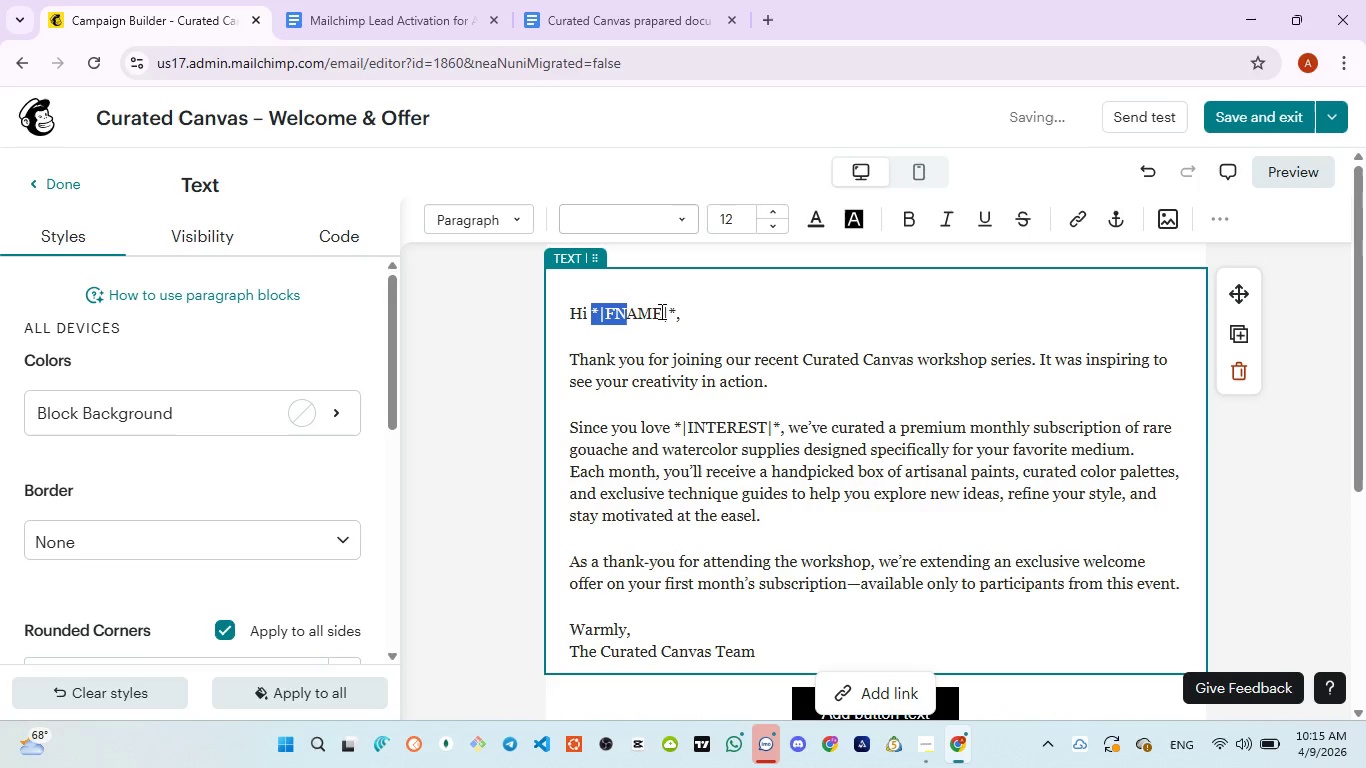 
left_click([663, 311])
 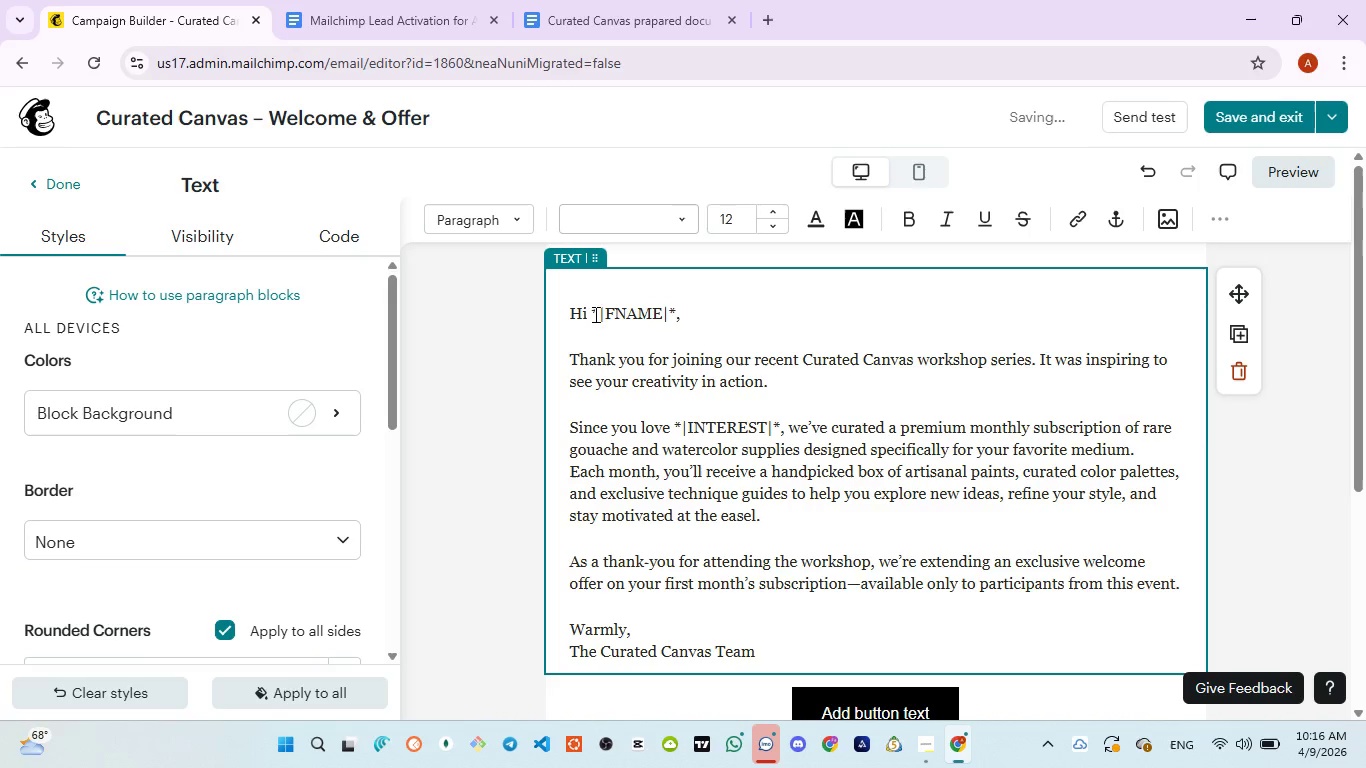 
left_click_drag(start_coordinate=[590, 312], to_coordinate=[677, 308])
 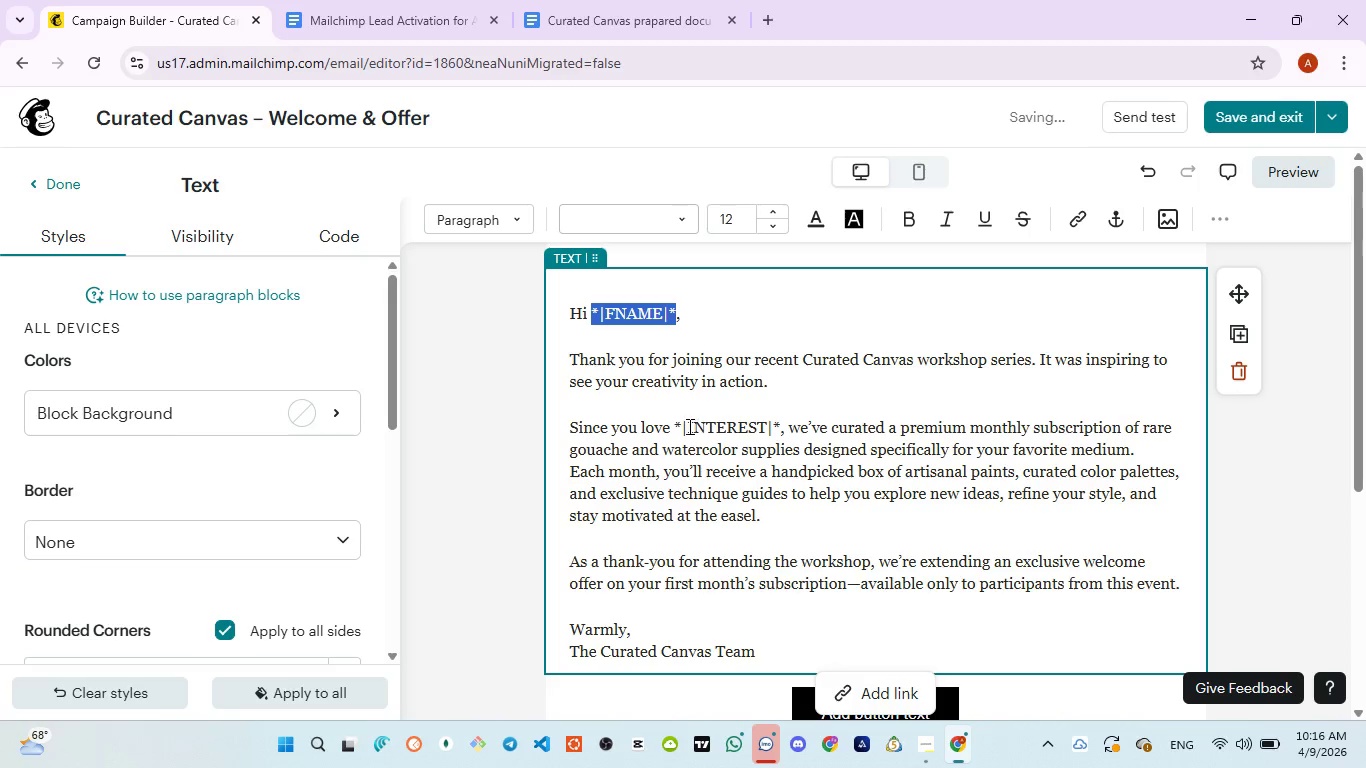 
left_click_drag(start_coordinate=[675, 426], to_coordinate=[780, 423])
 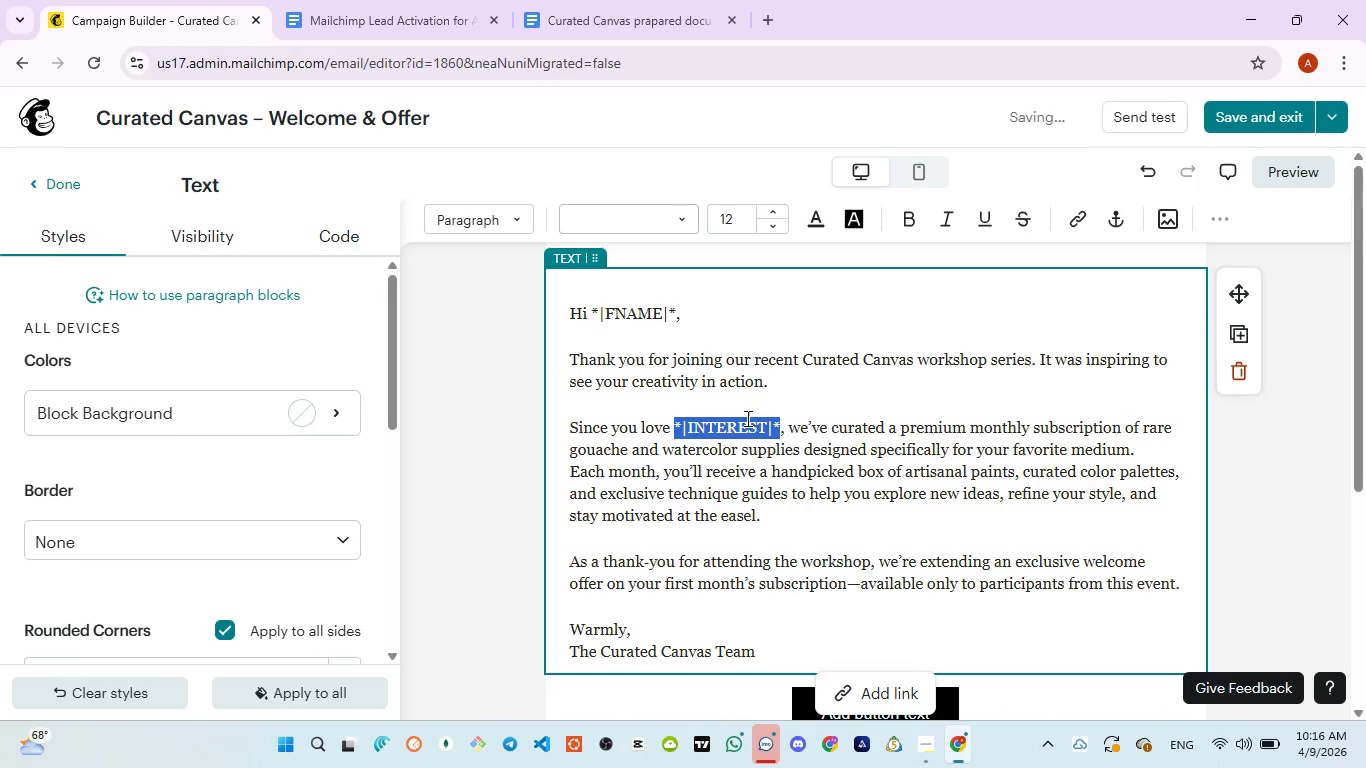 
left_click([721, 415])
 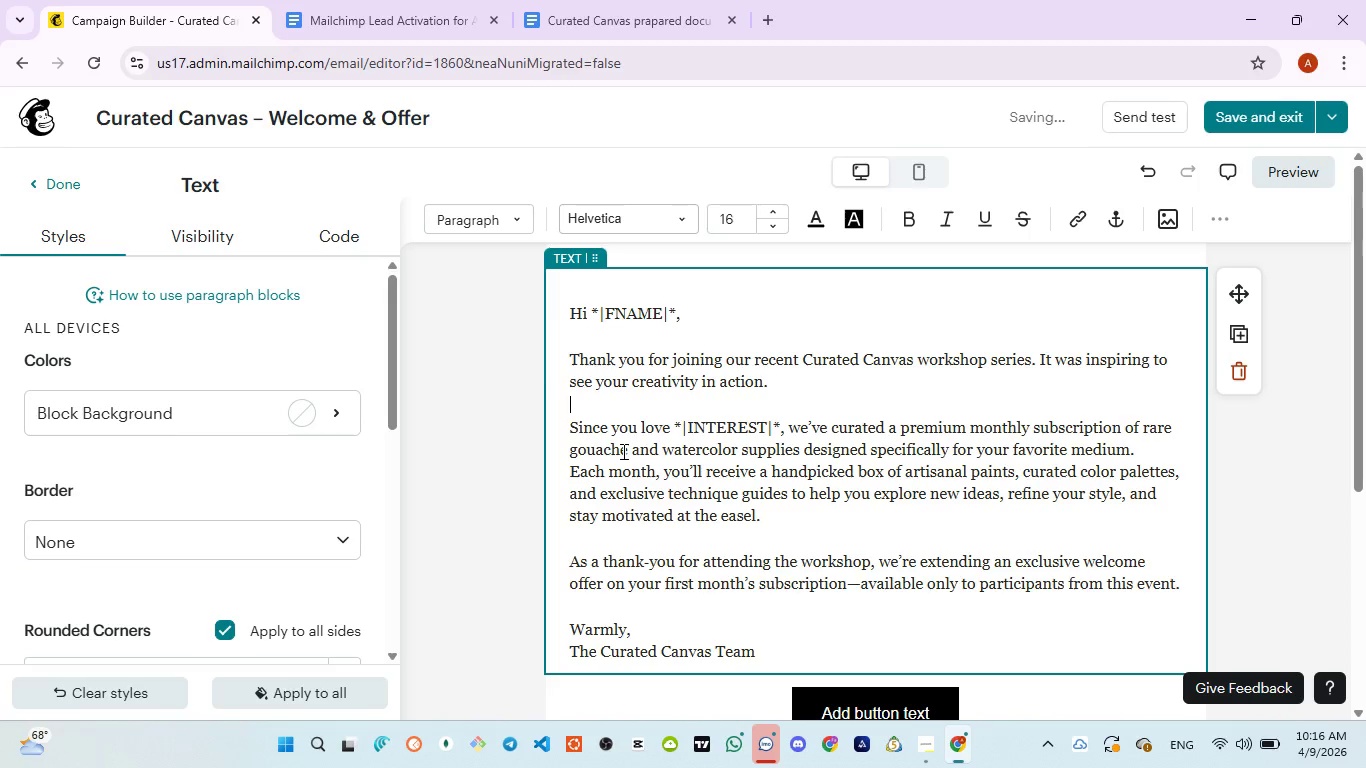 
wait(5.8)
 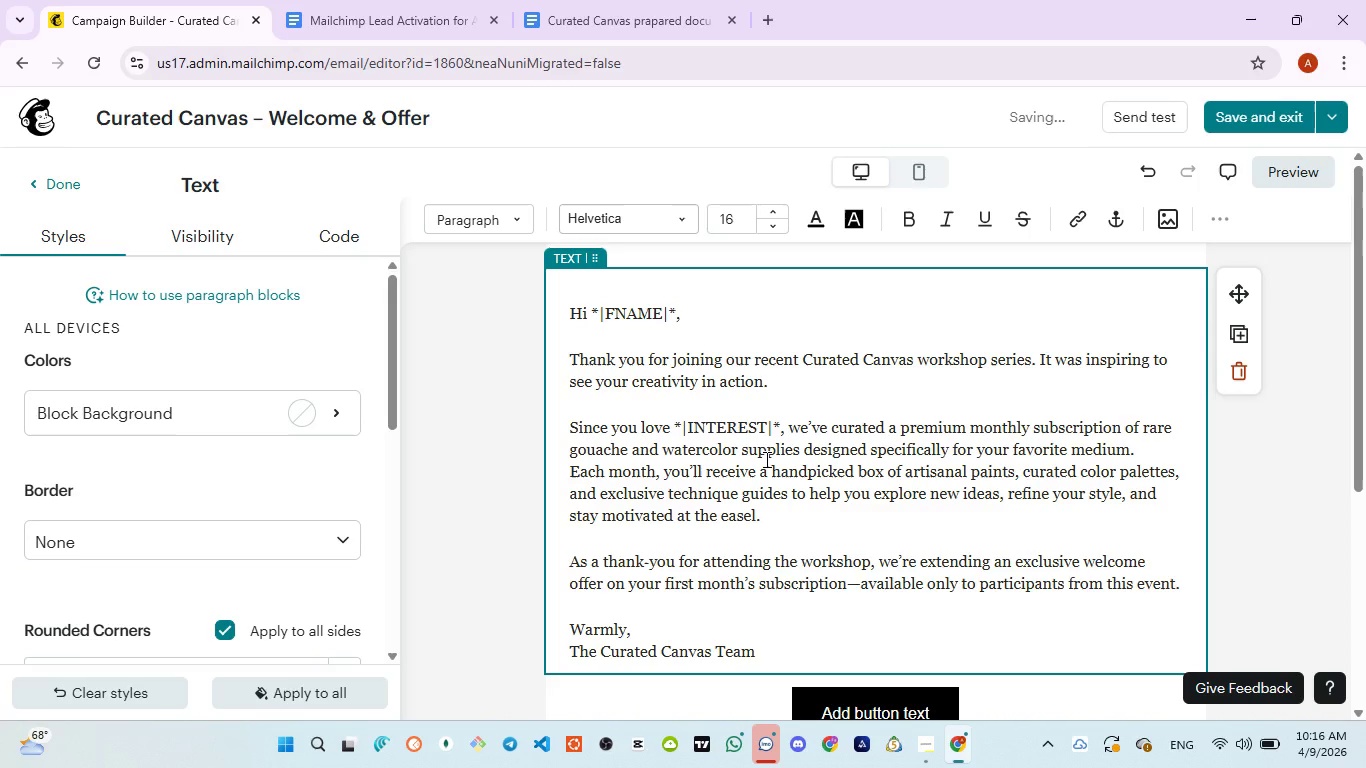 
left_click([1140, 448])
 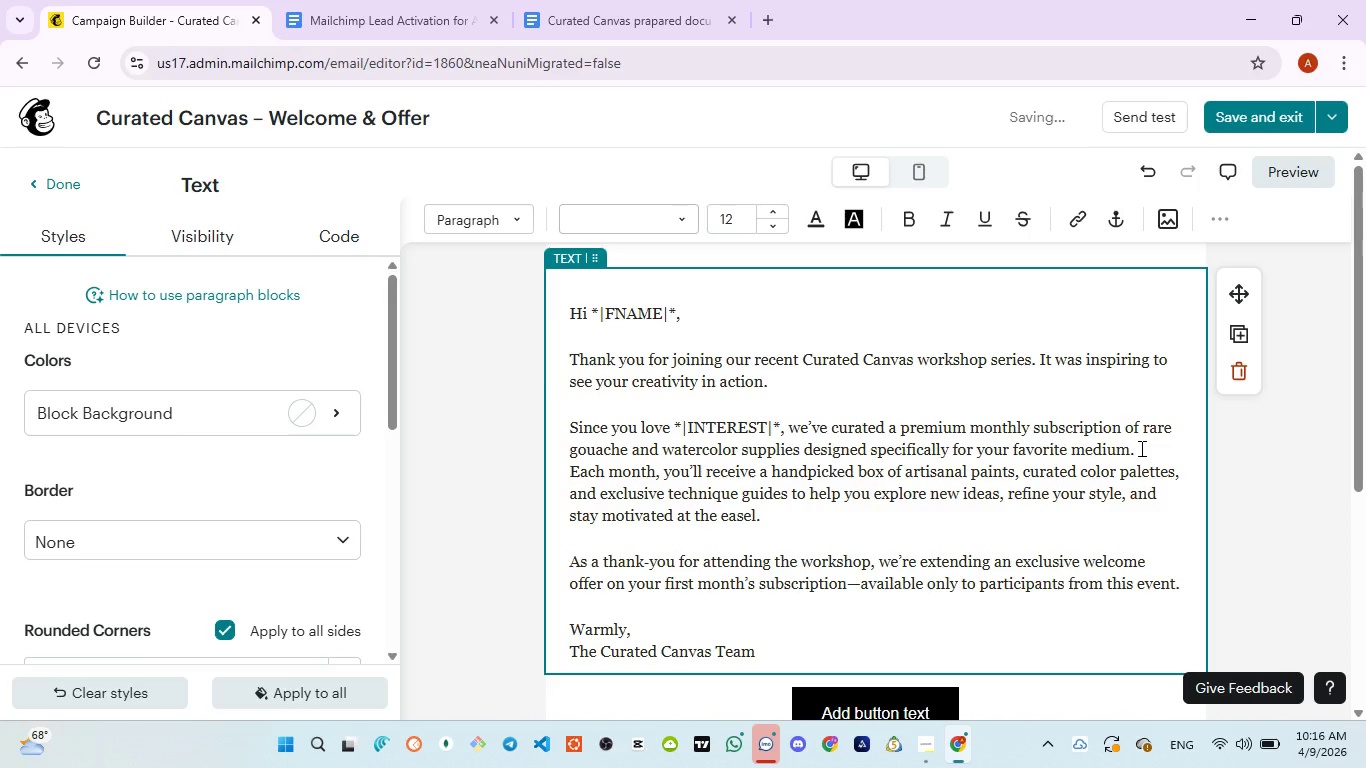 
key(Enter)
 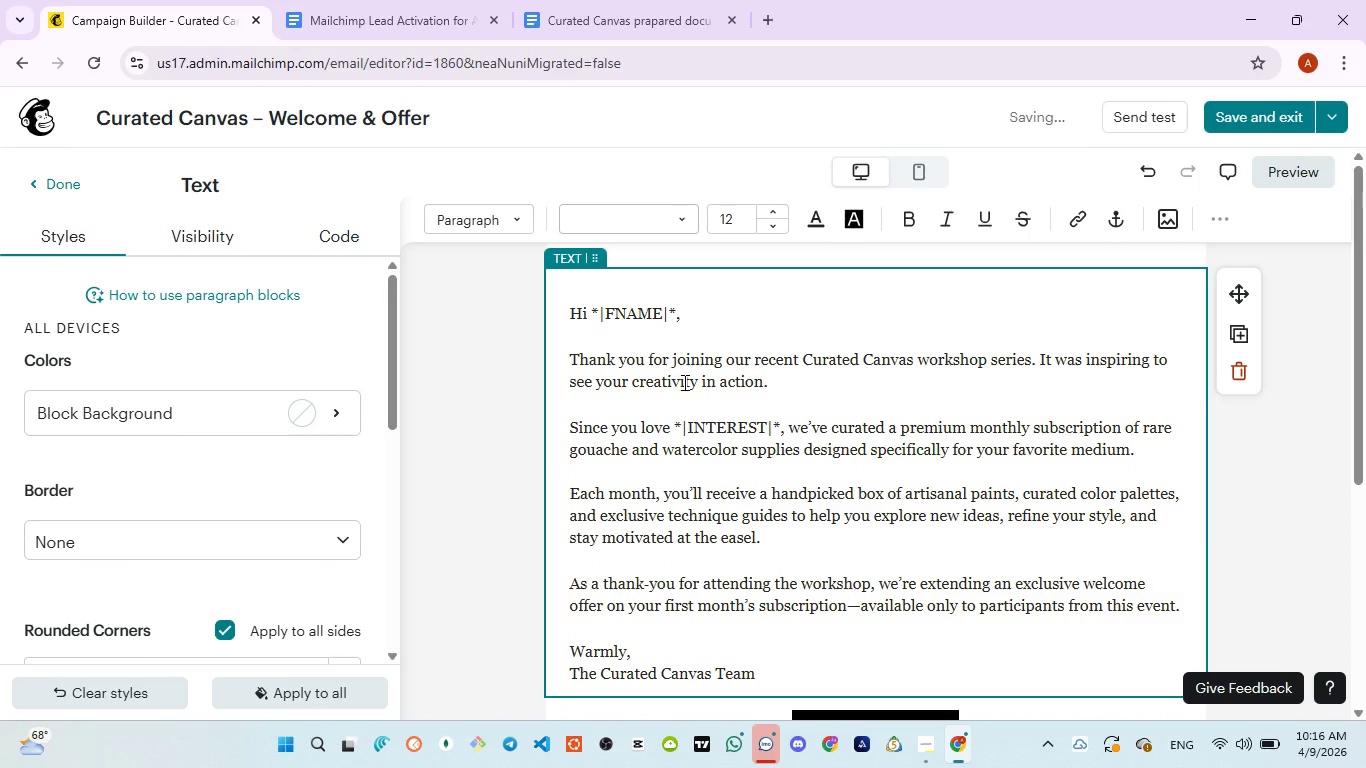 
wait(8.78)
 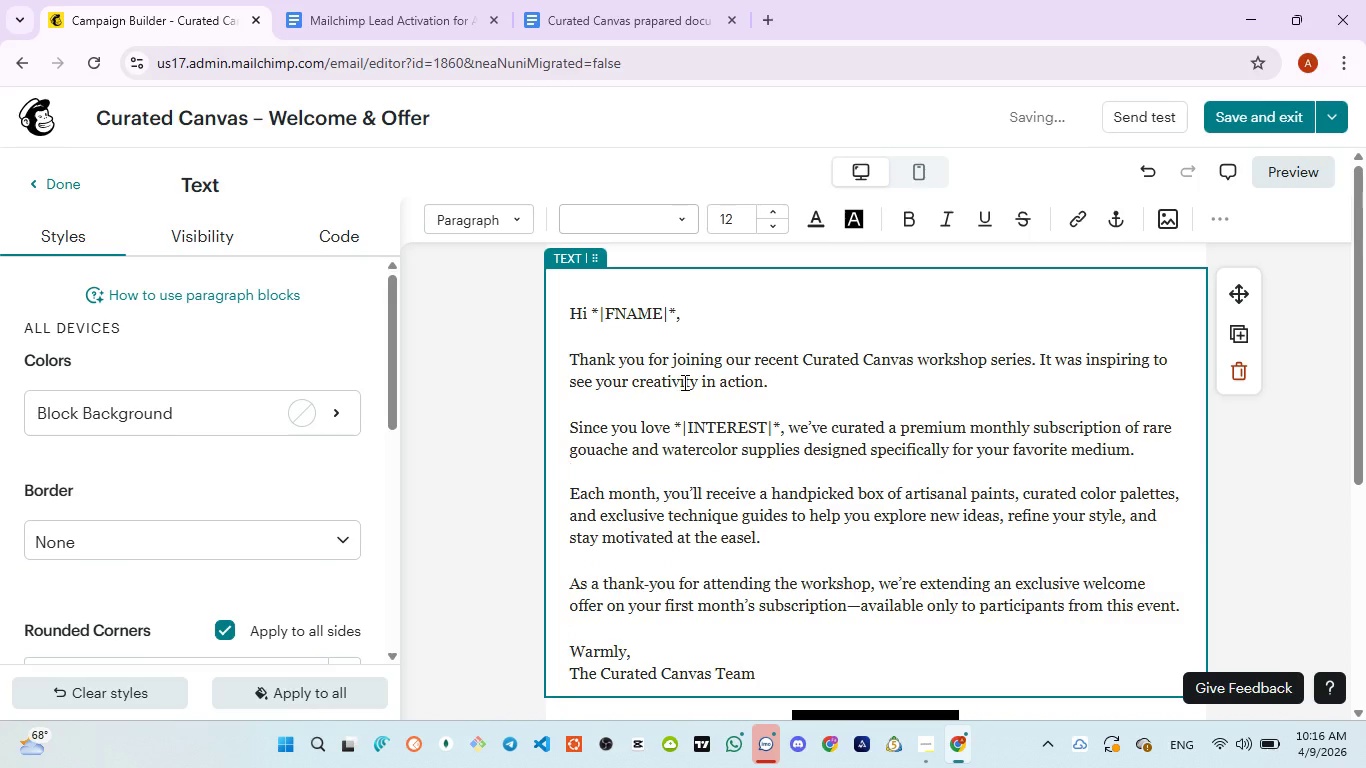 
left_click_drag(start_coordinate=[566, 359], to_coordinate=[651, 370])
 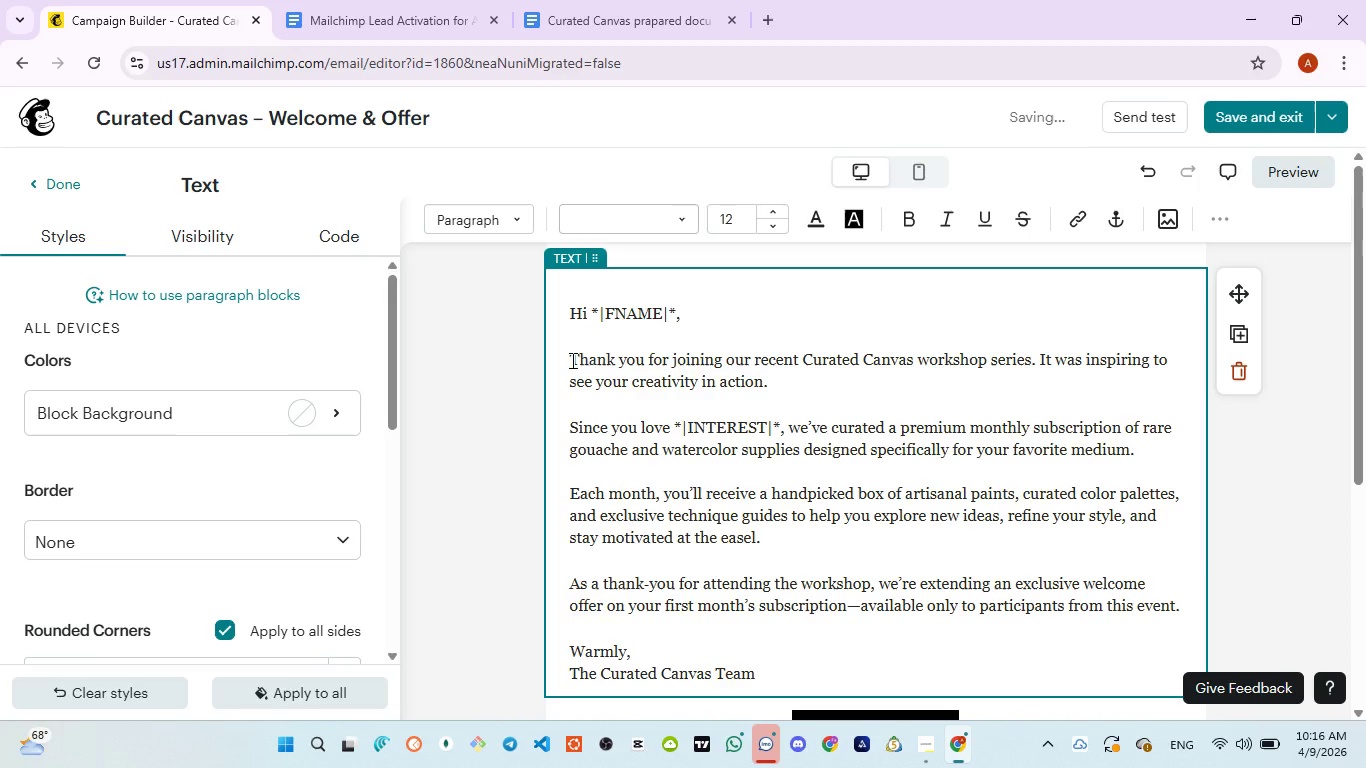 
left_click_drag(start_coordinate=[570, 360], to_coordinate=[776, 382])
 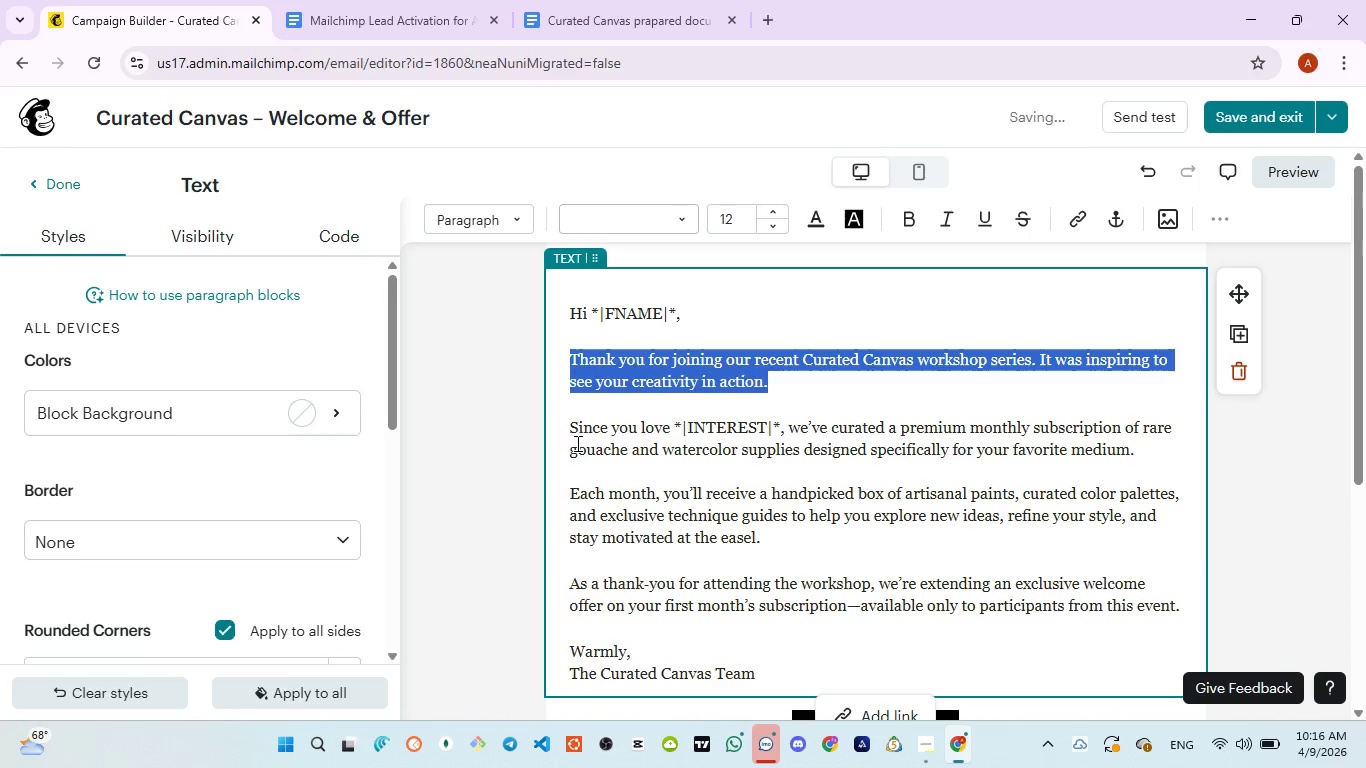 
left_click([570, 432])
 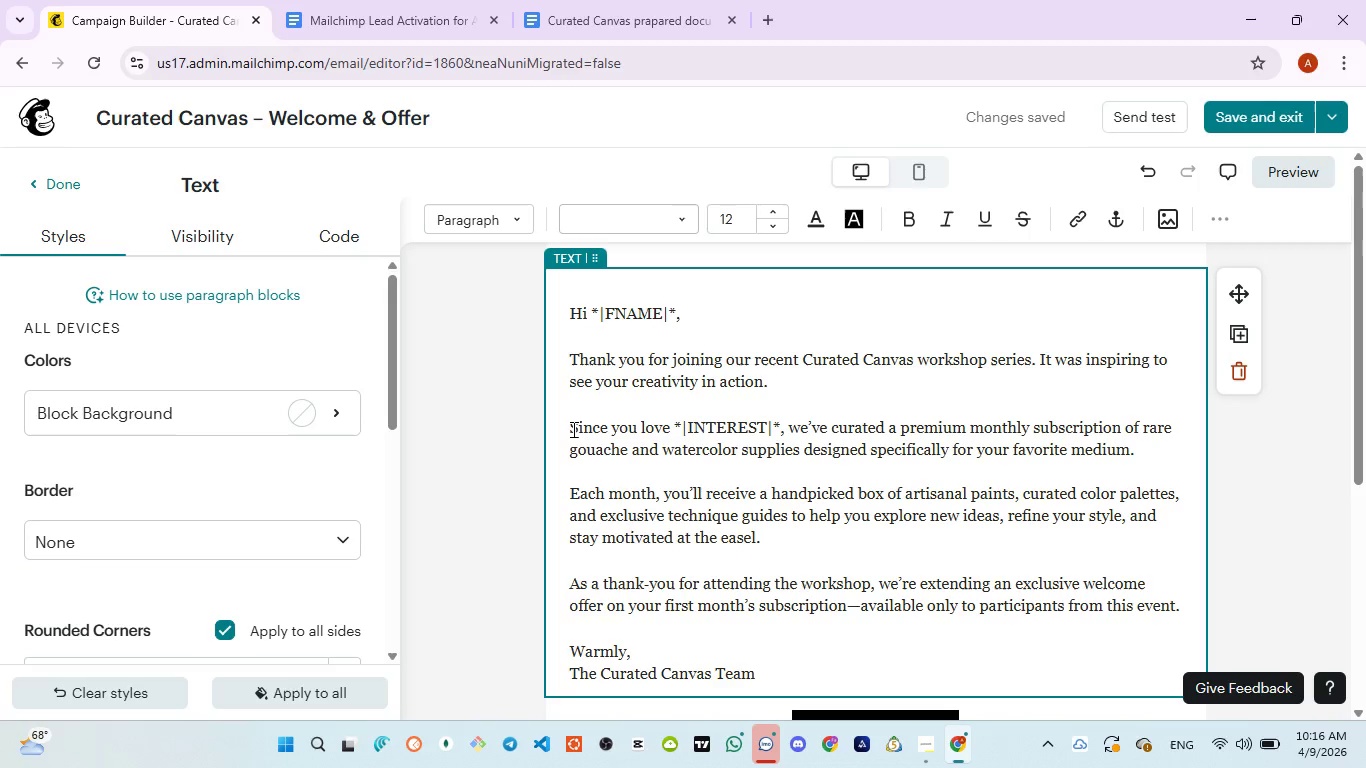 
wait(10.05)
 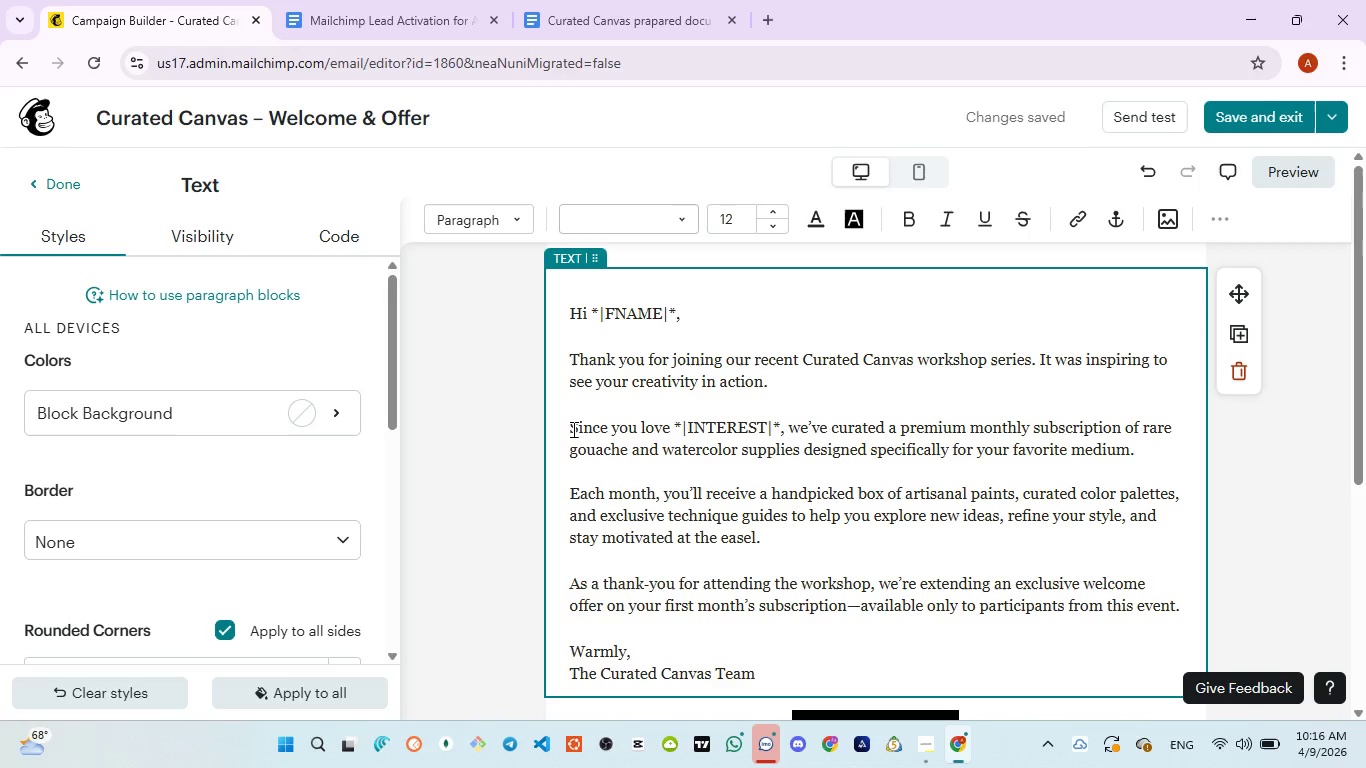 
left_click_drag(start_coordinate=[566, 421], to_coordinate=[587, 428])
 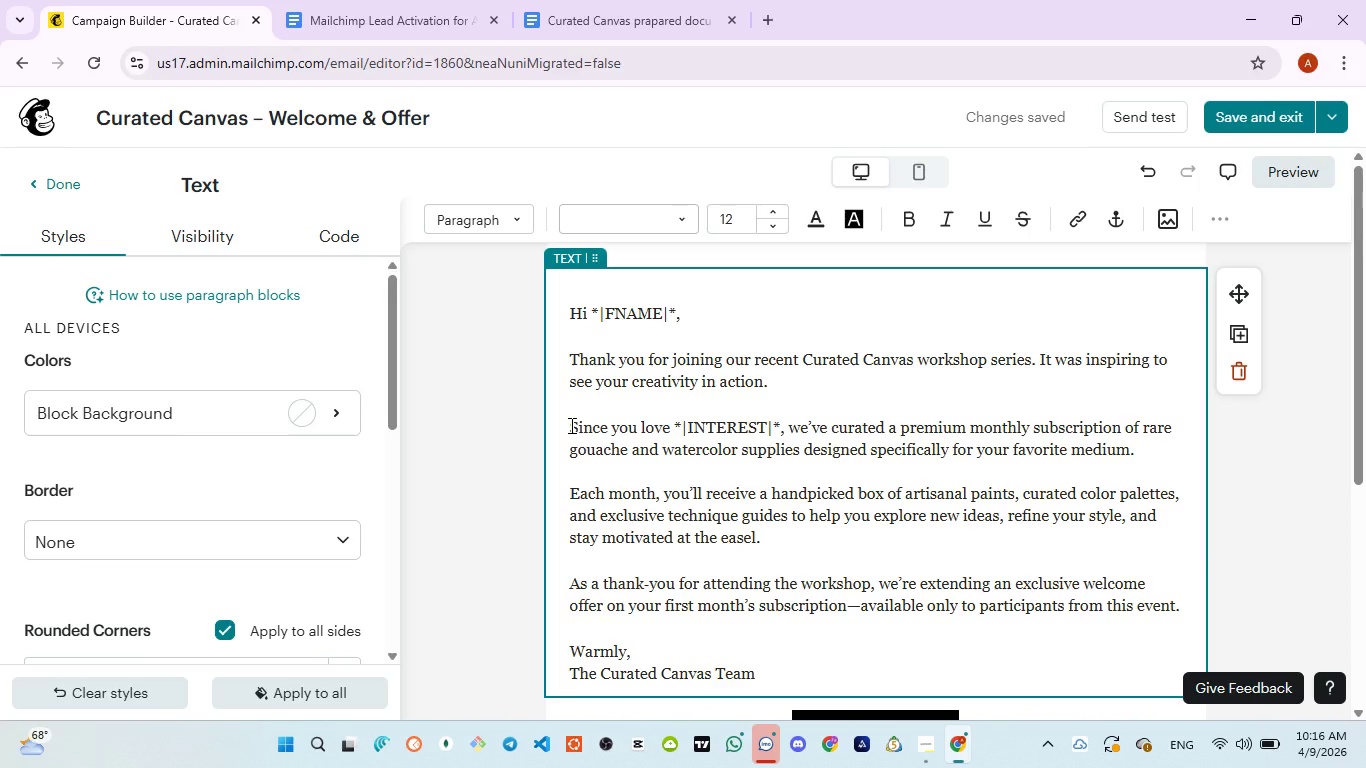 
left_click_drag(start_coordinate=[570, 425], to_coordinate=[1158, 465])
 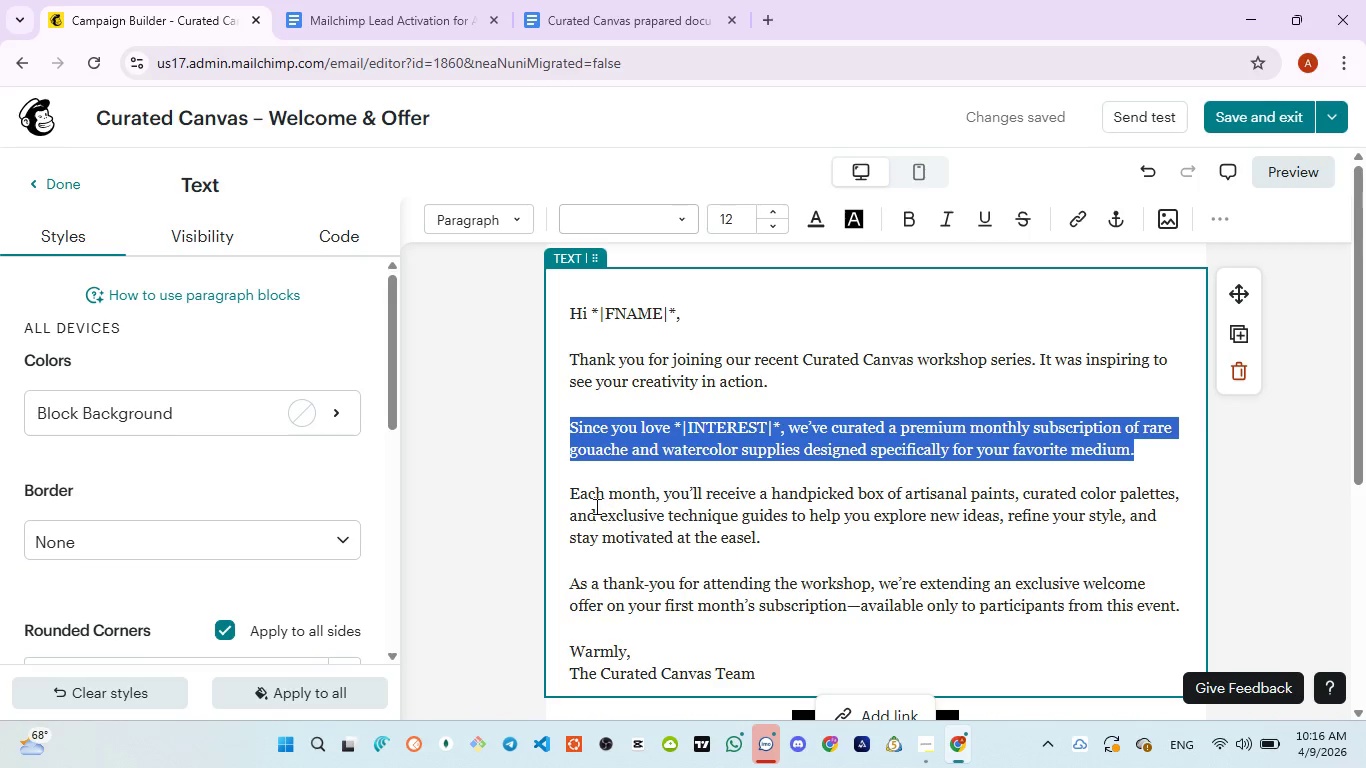 
left_click([587, 493])
 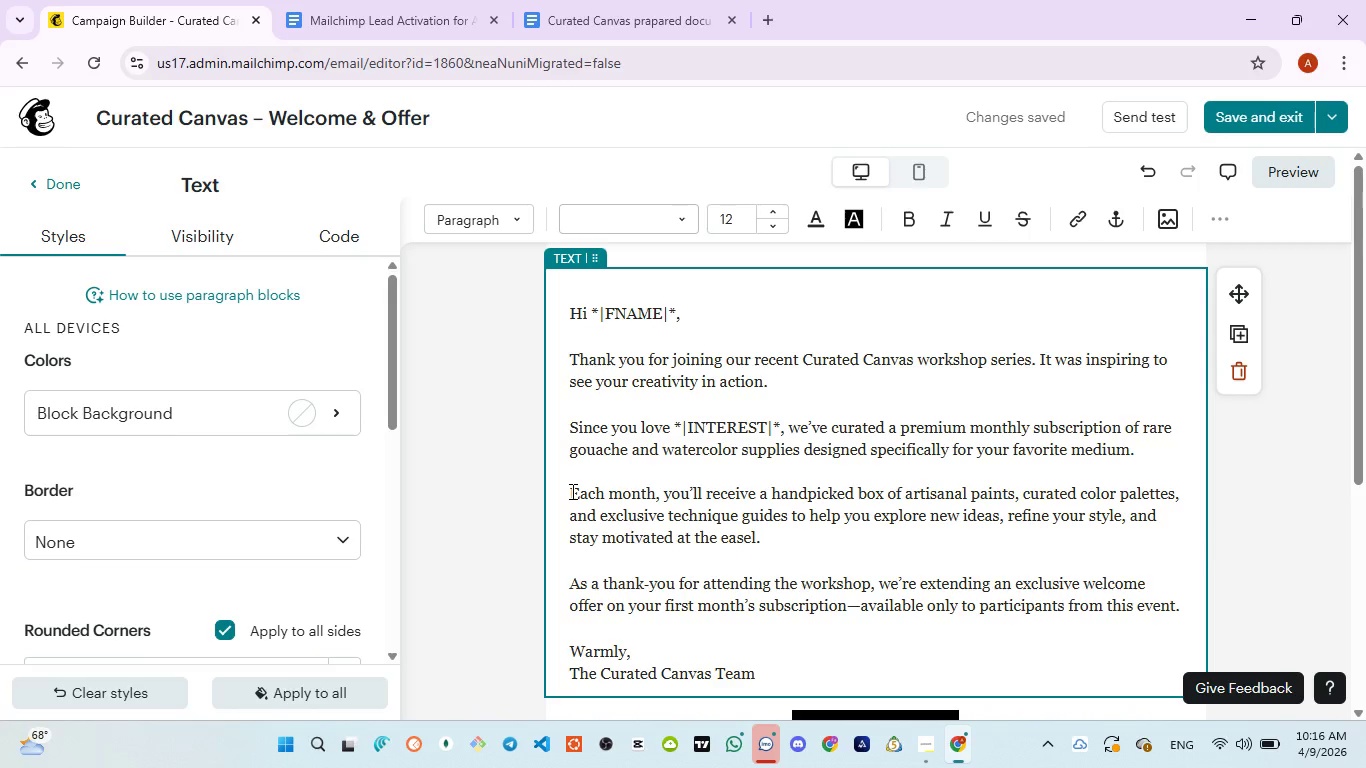 
wait(6.34)
 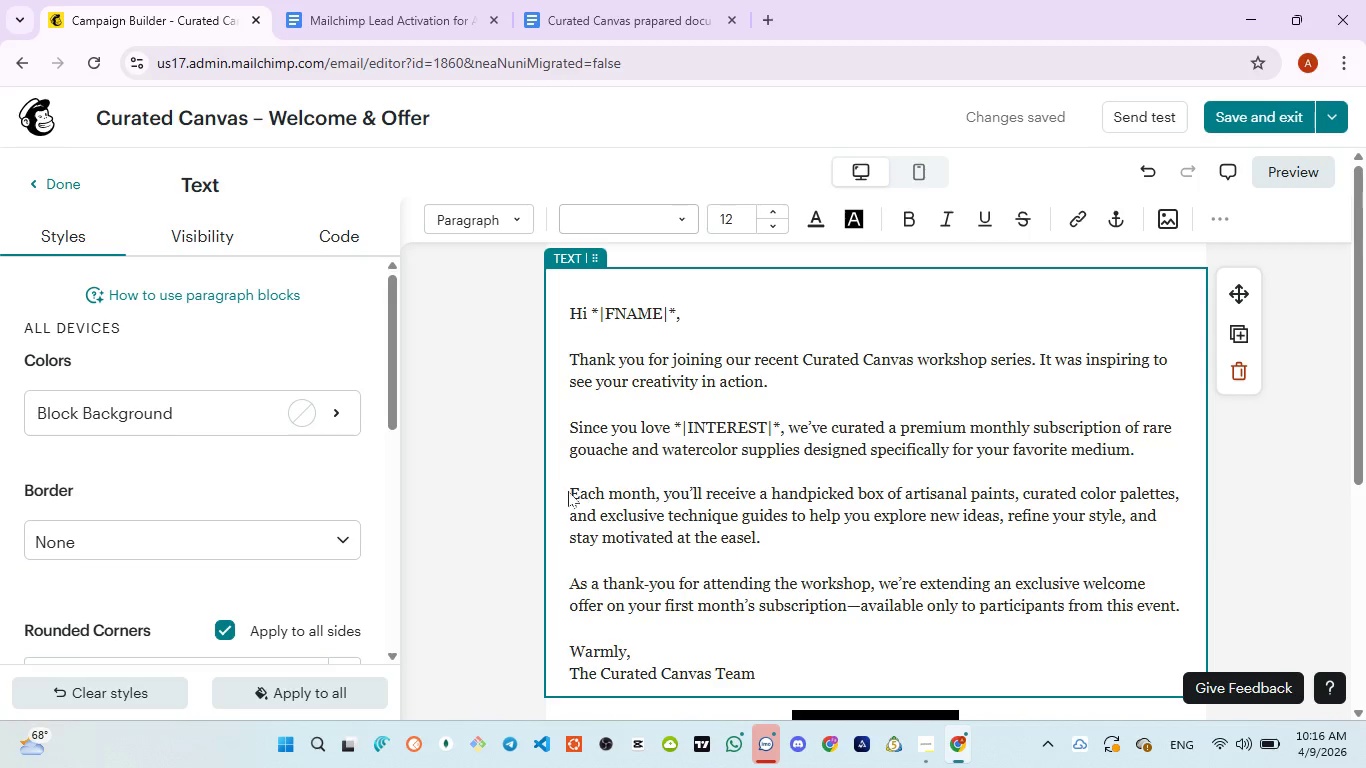 
left_click_drag(start_coordinate=[571, 491], to_coordinate=[772, 539])
 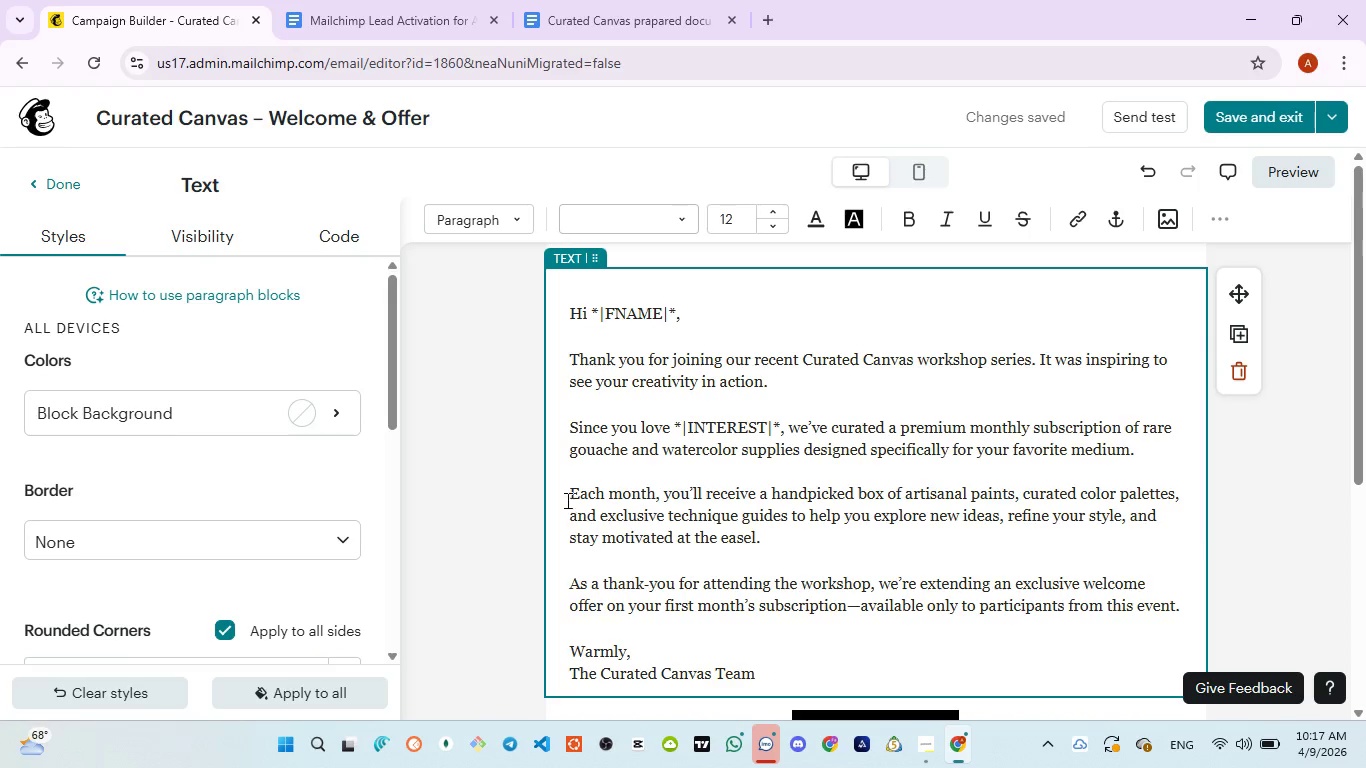 
wait(7.56)
 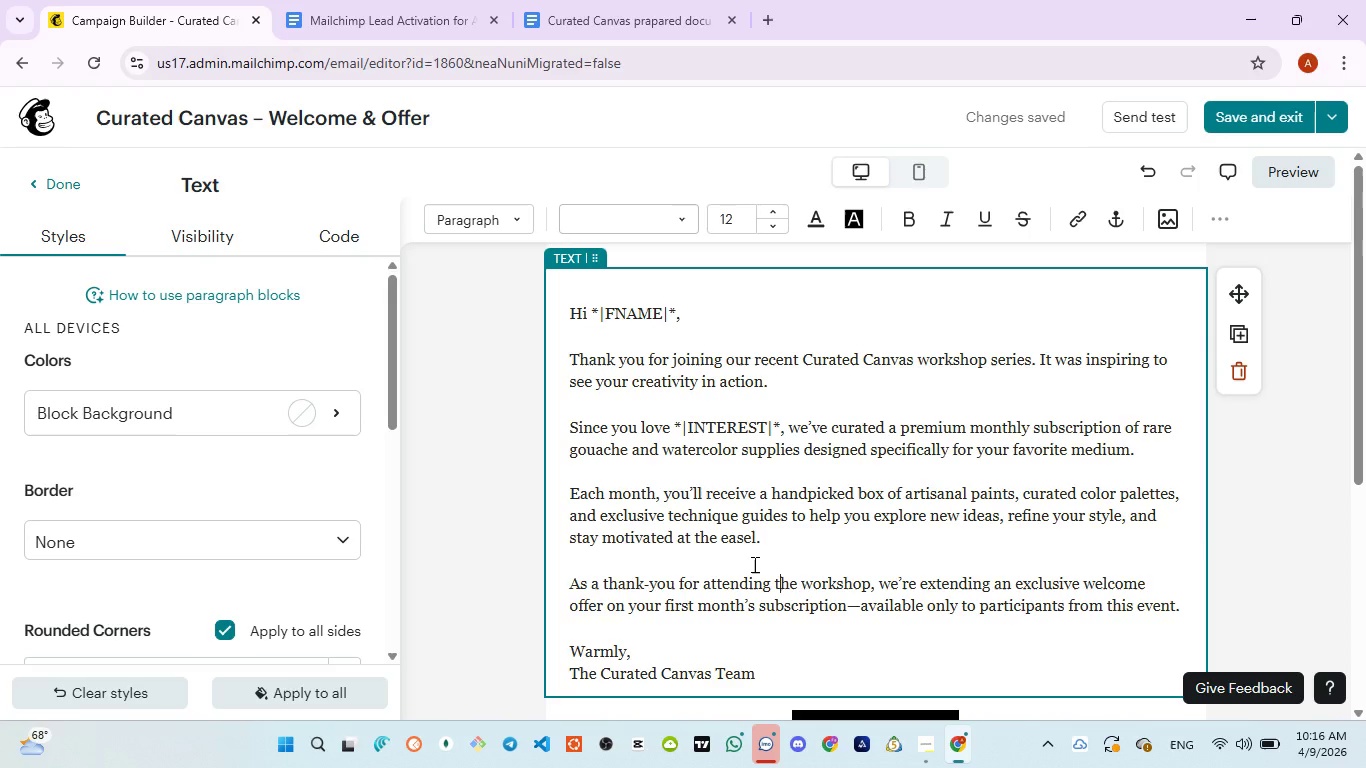 
left_click_drag(start_coordinate=[572, 491], to_coordinate=[587, 498])
 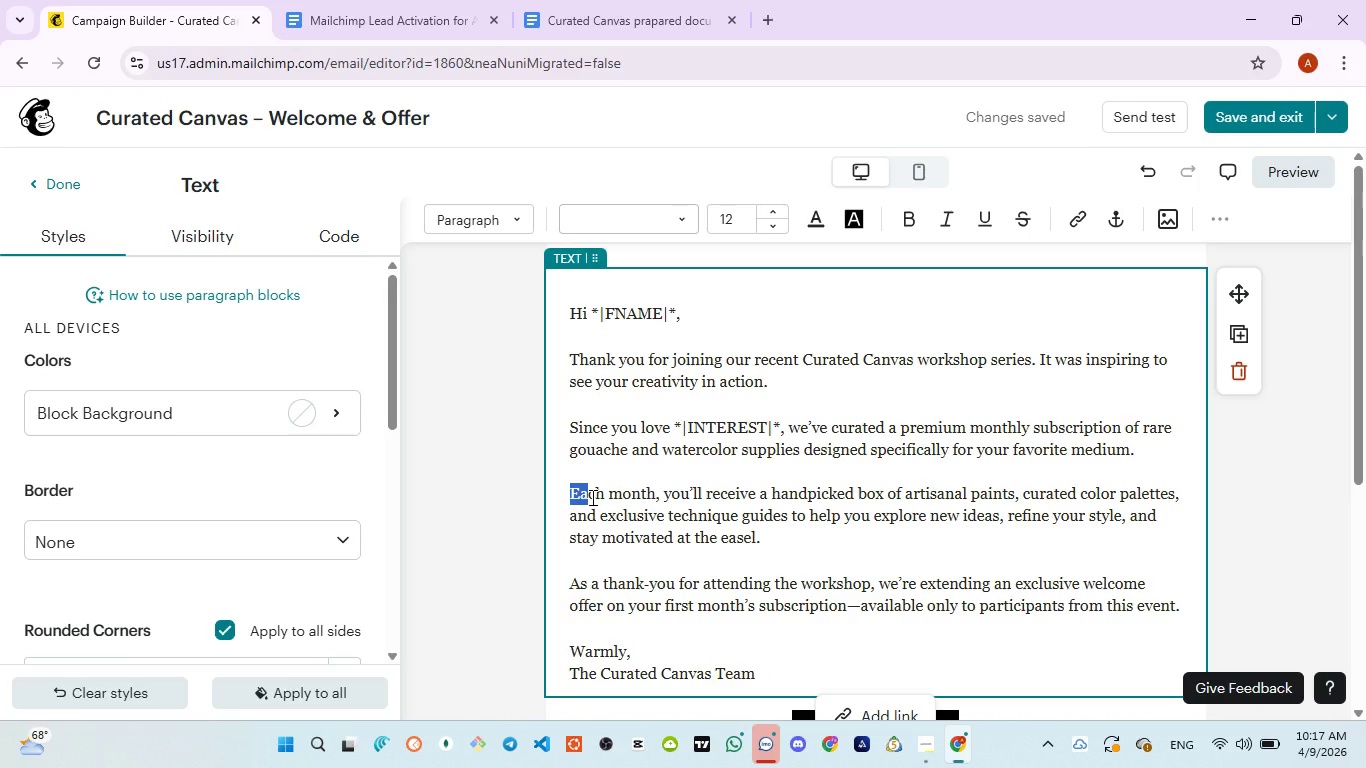 
wait(5.09)
 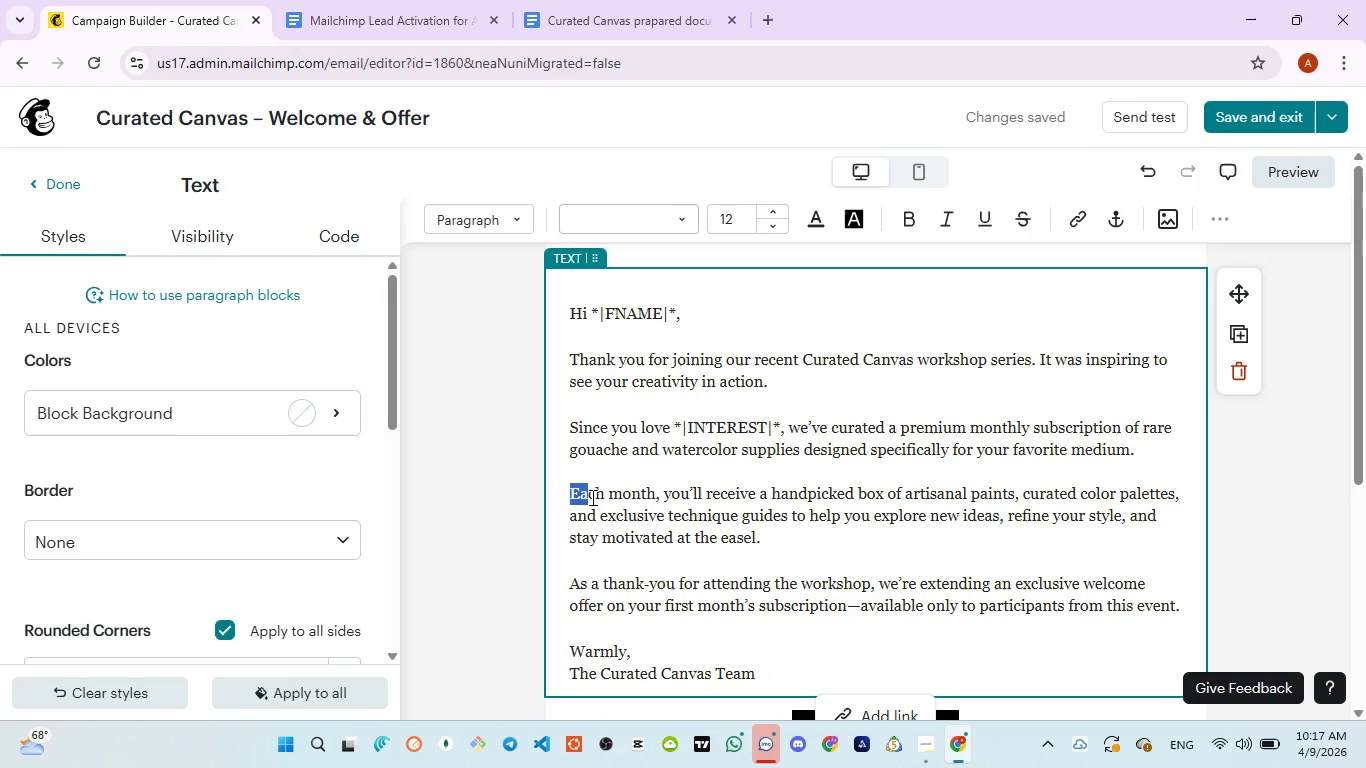 
key(Unknown)
 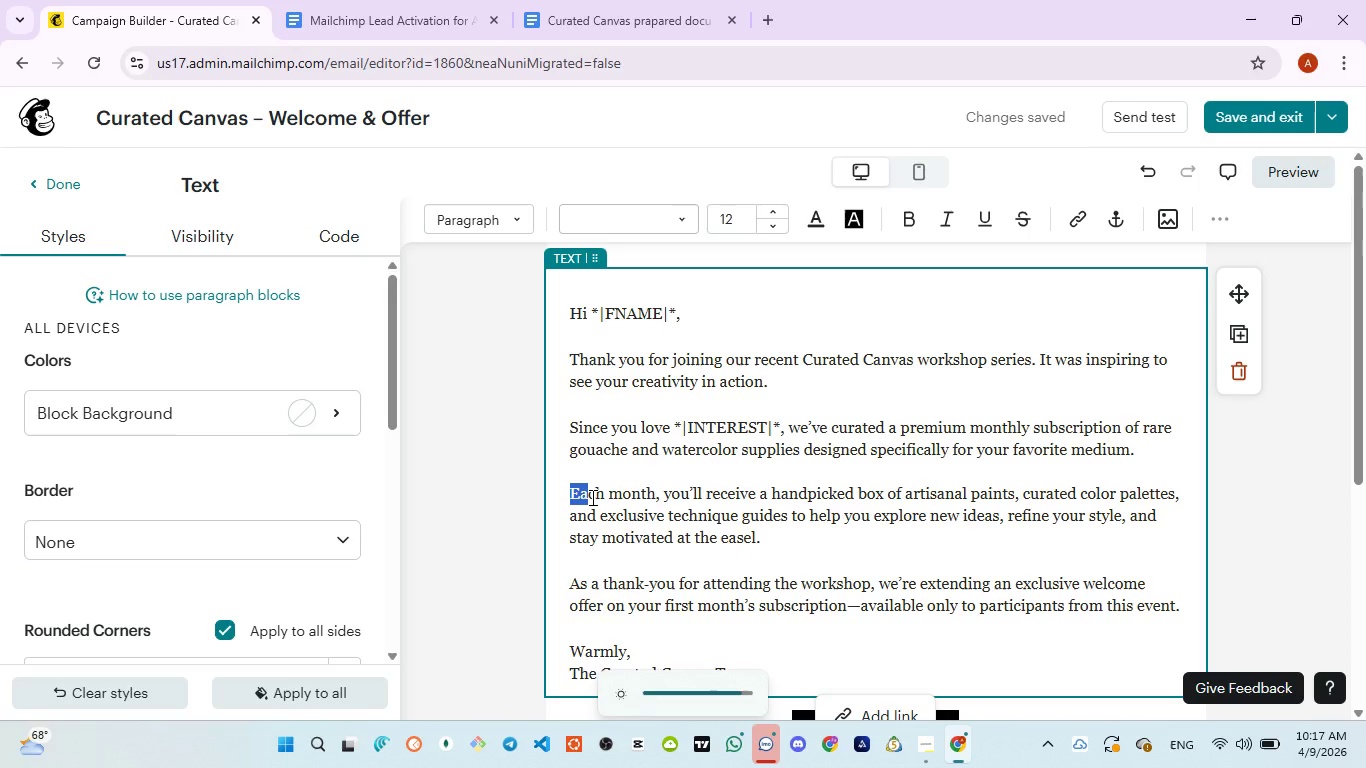 
key(Unknown)
 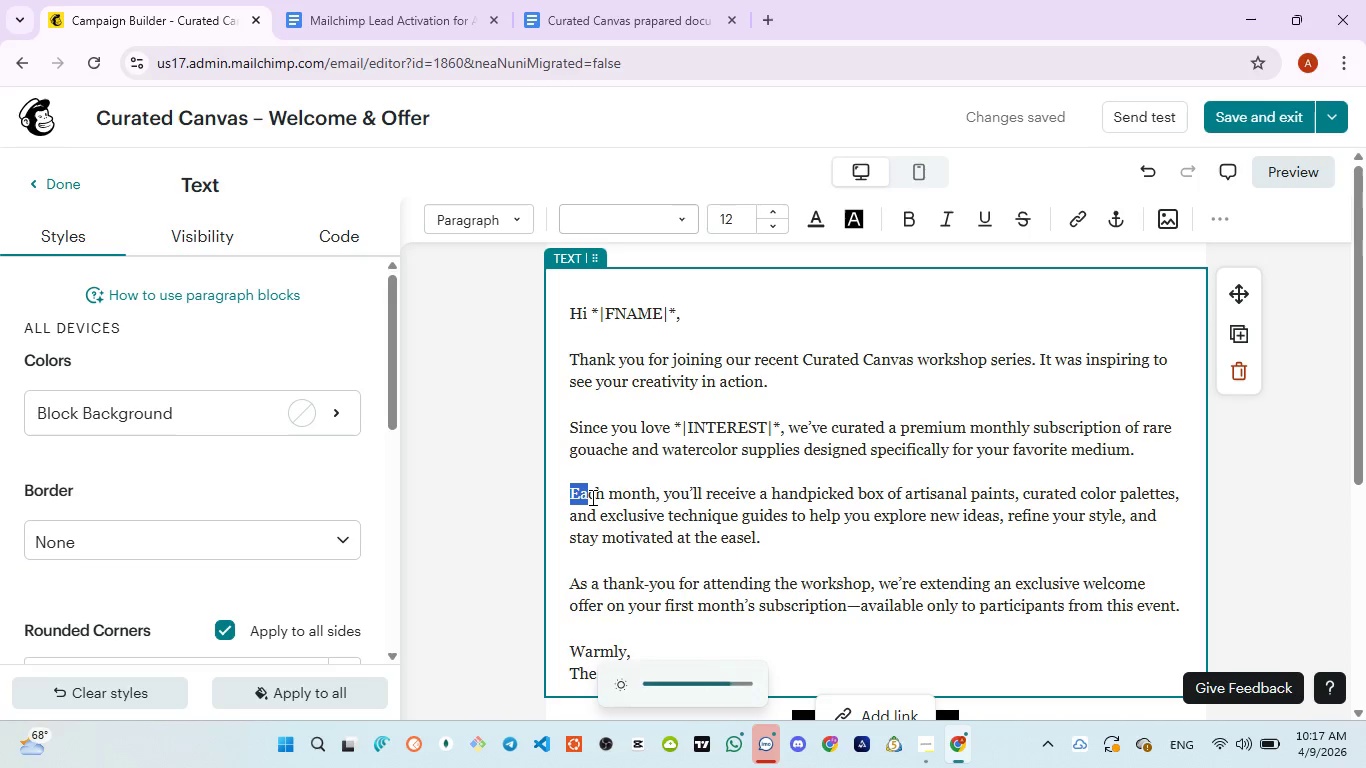 
key(Unknown)
 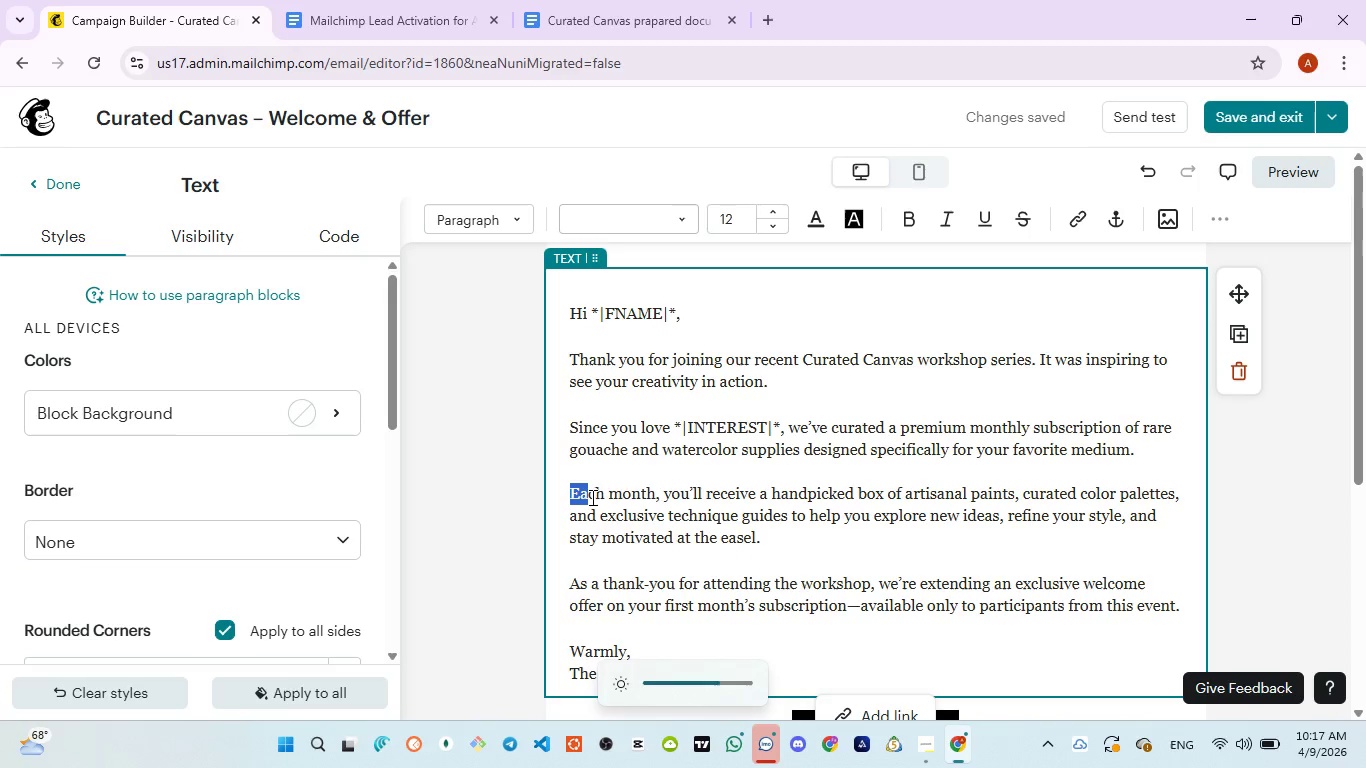 
key(Unknown)
 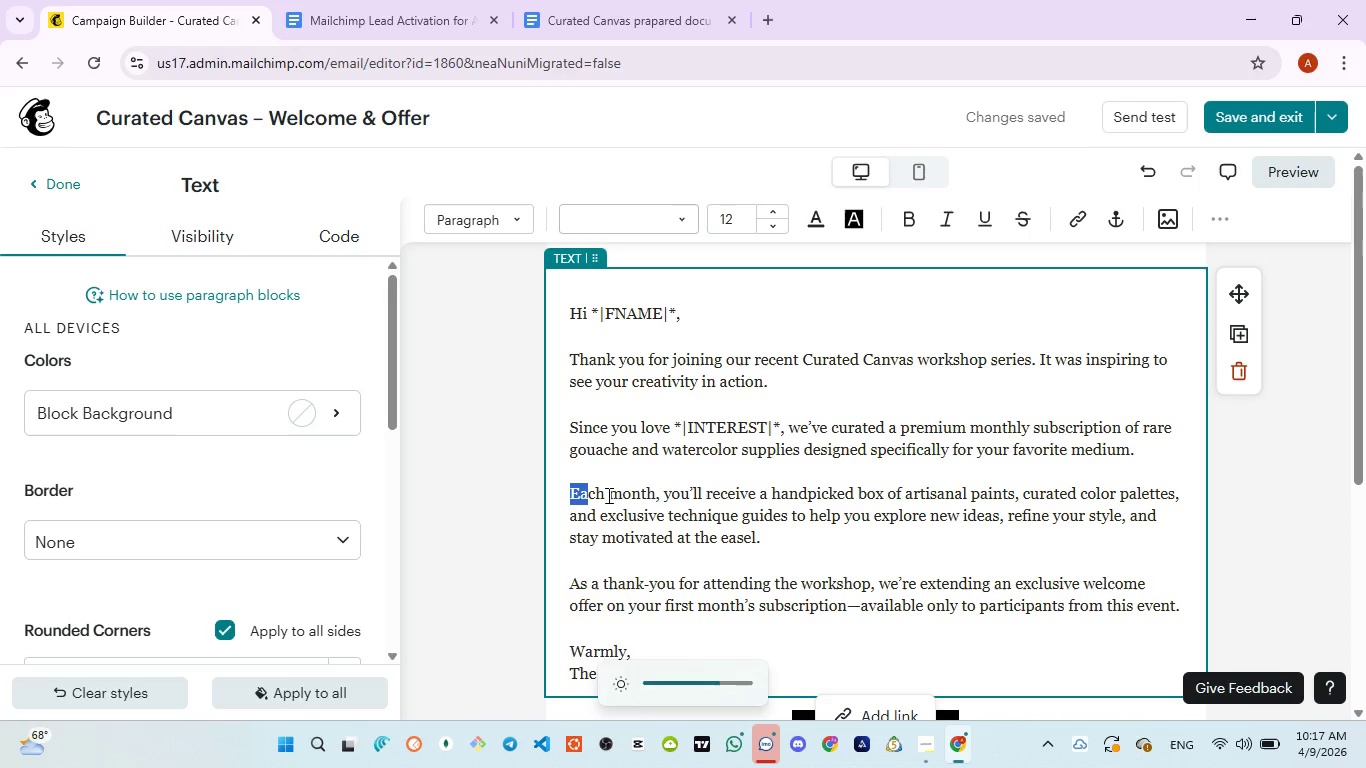 
key(Unknown)
 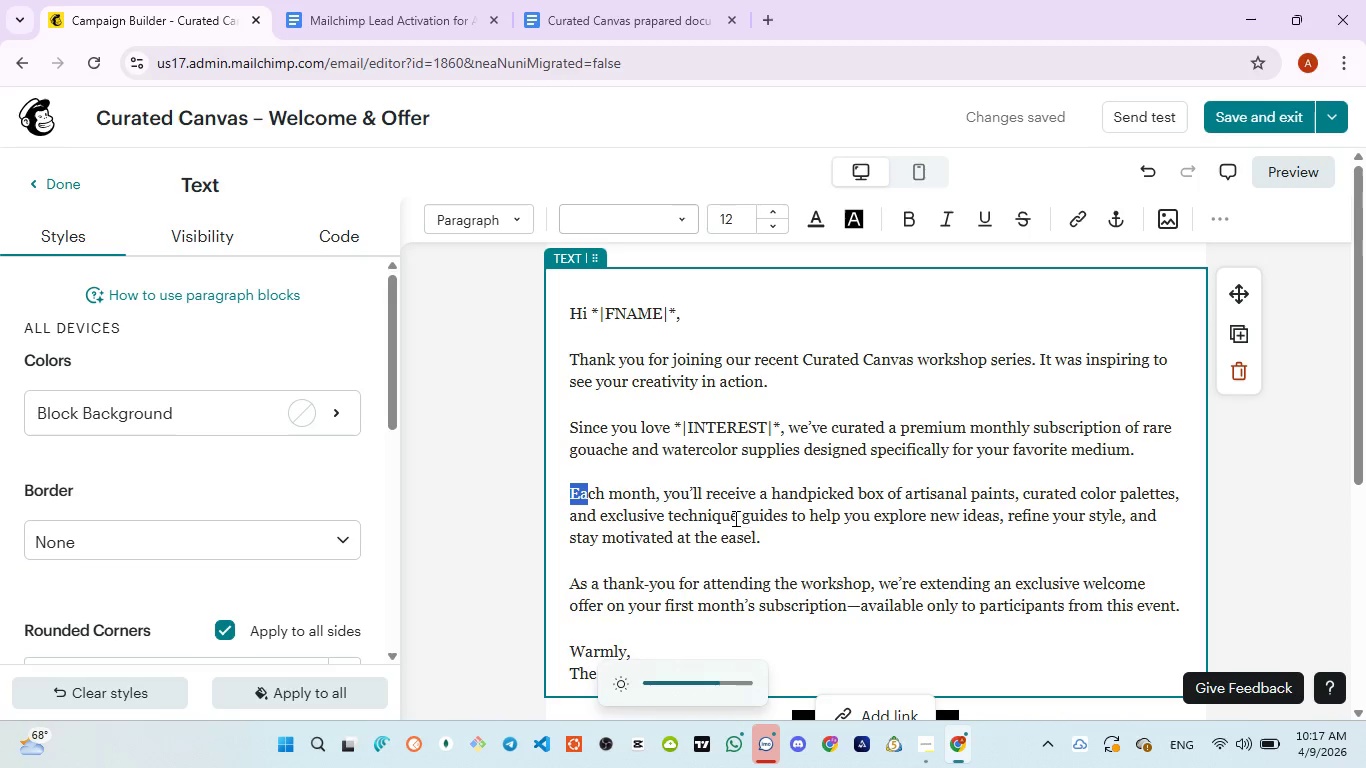 
key(Unknown)
 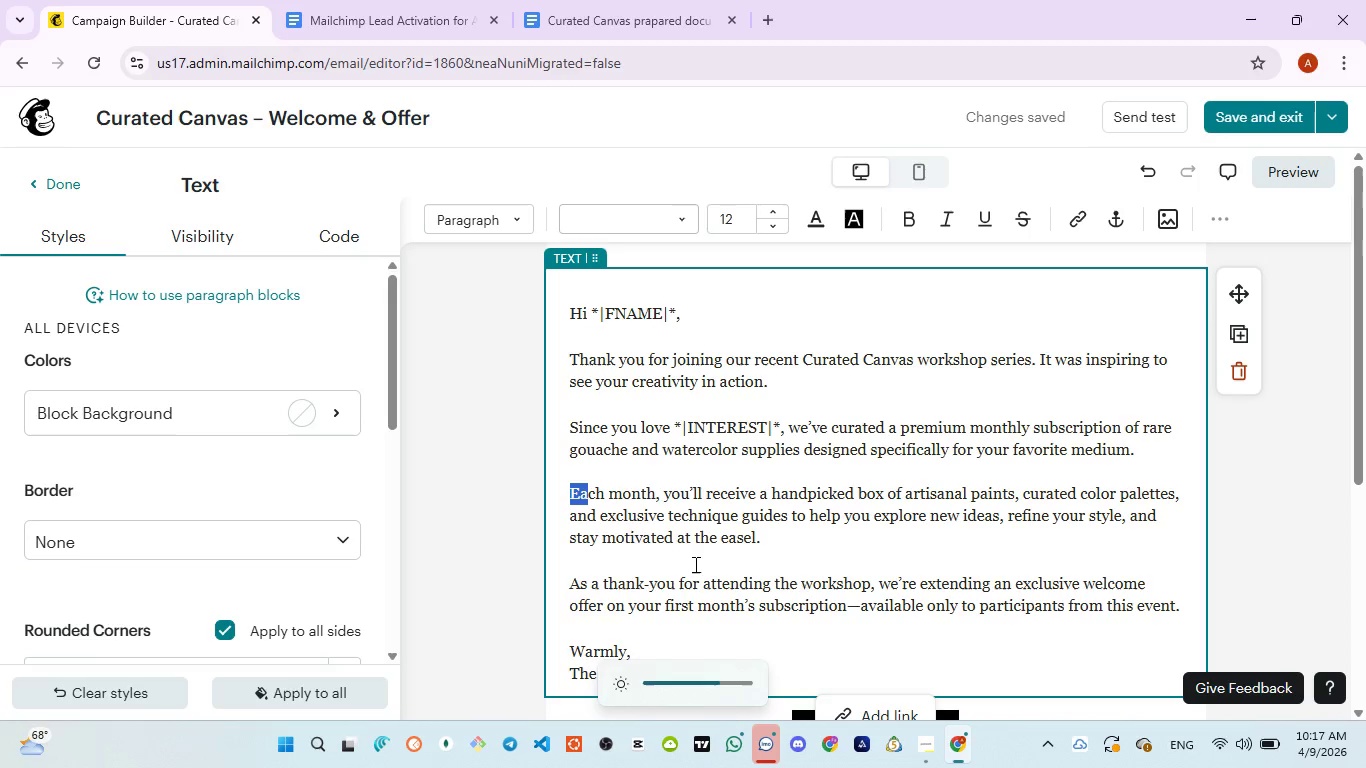 
key(Unknown)
 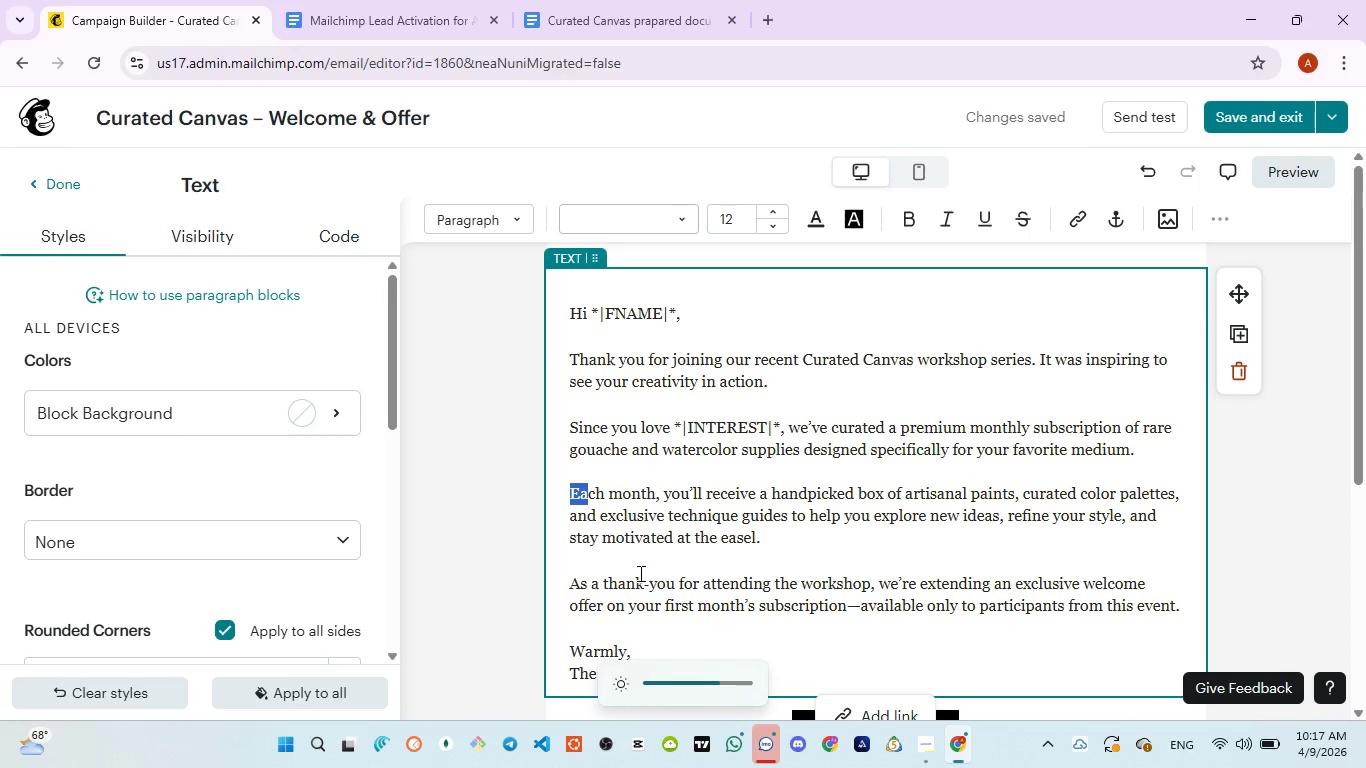 
key(Unknown)
 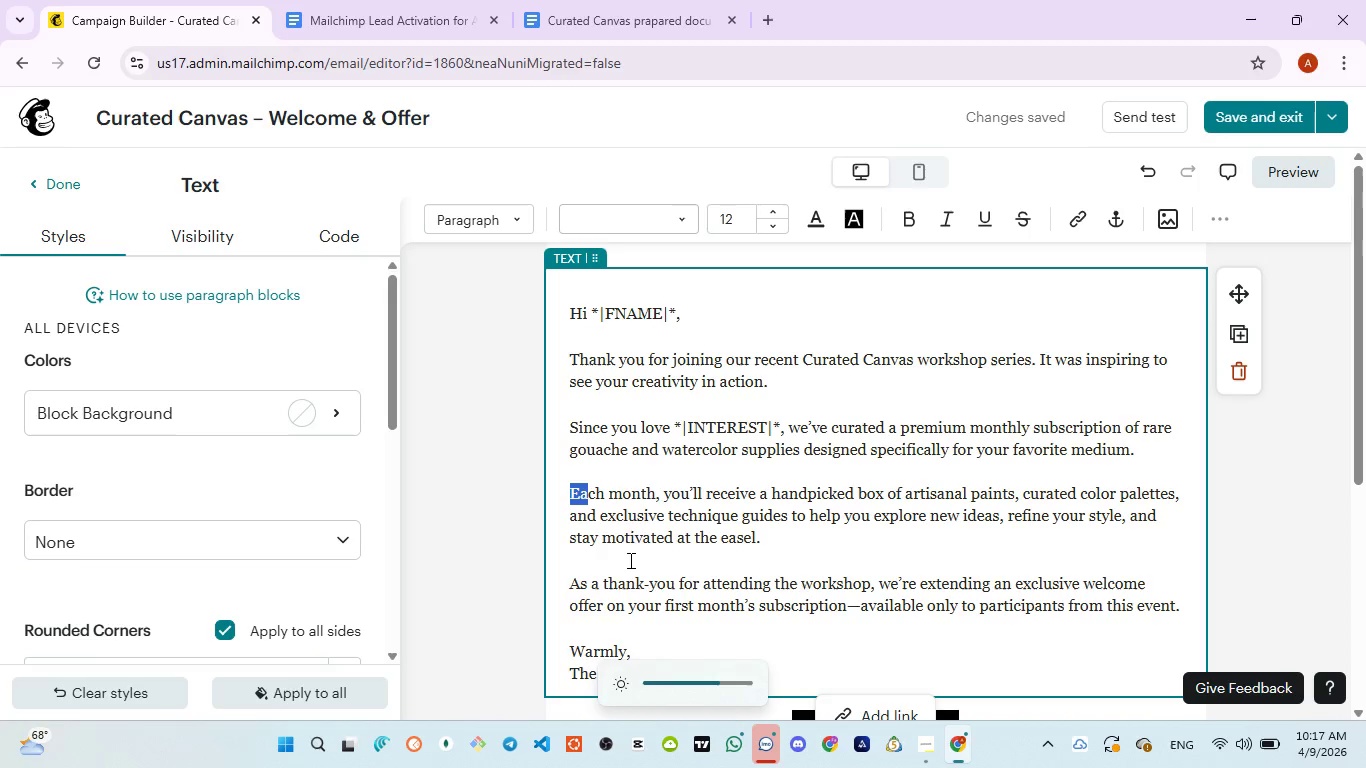 
left_click([629, 560])
 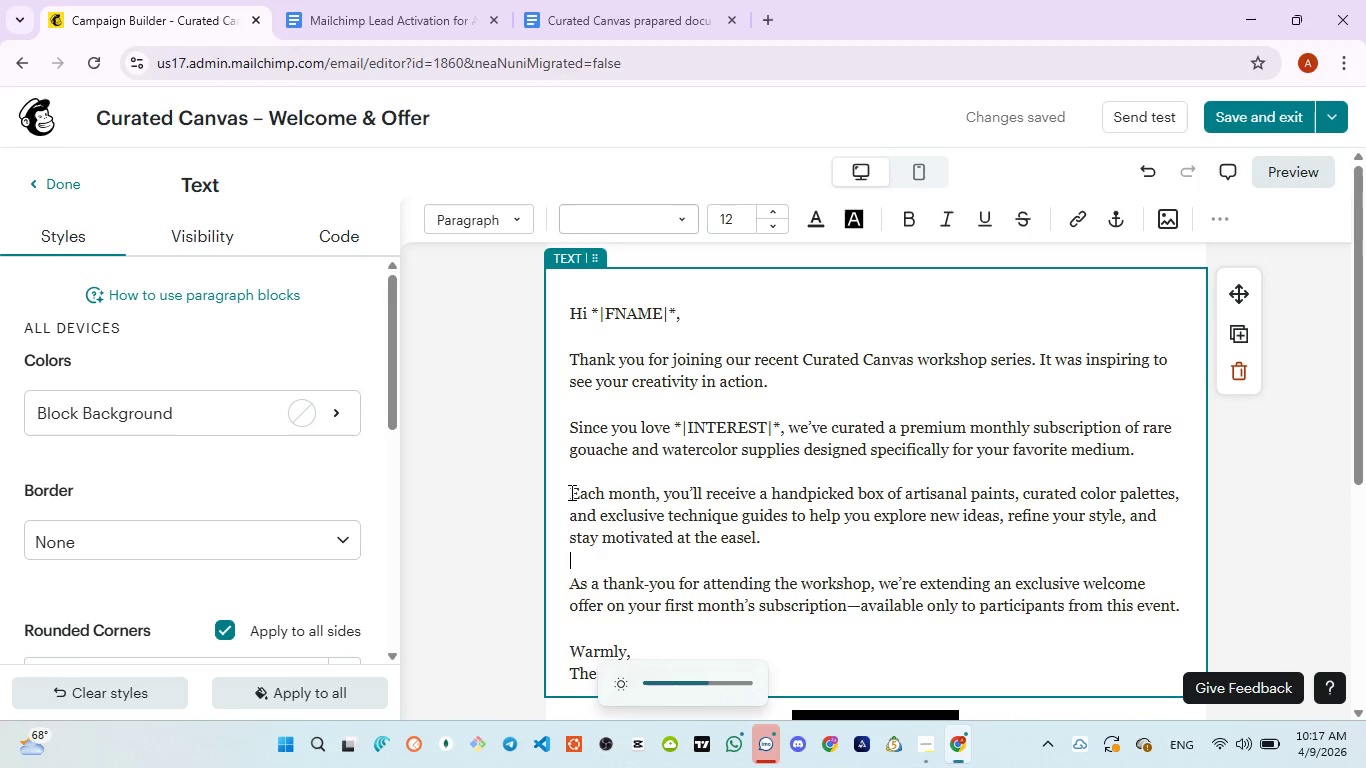 
left_click_drag(start_coordinate=[568, 492], to_coordinate=[758, 533])
 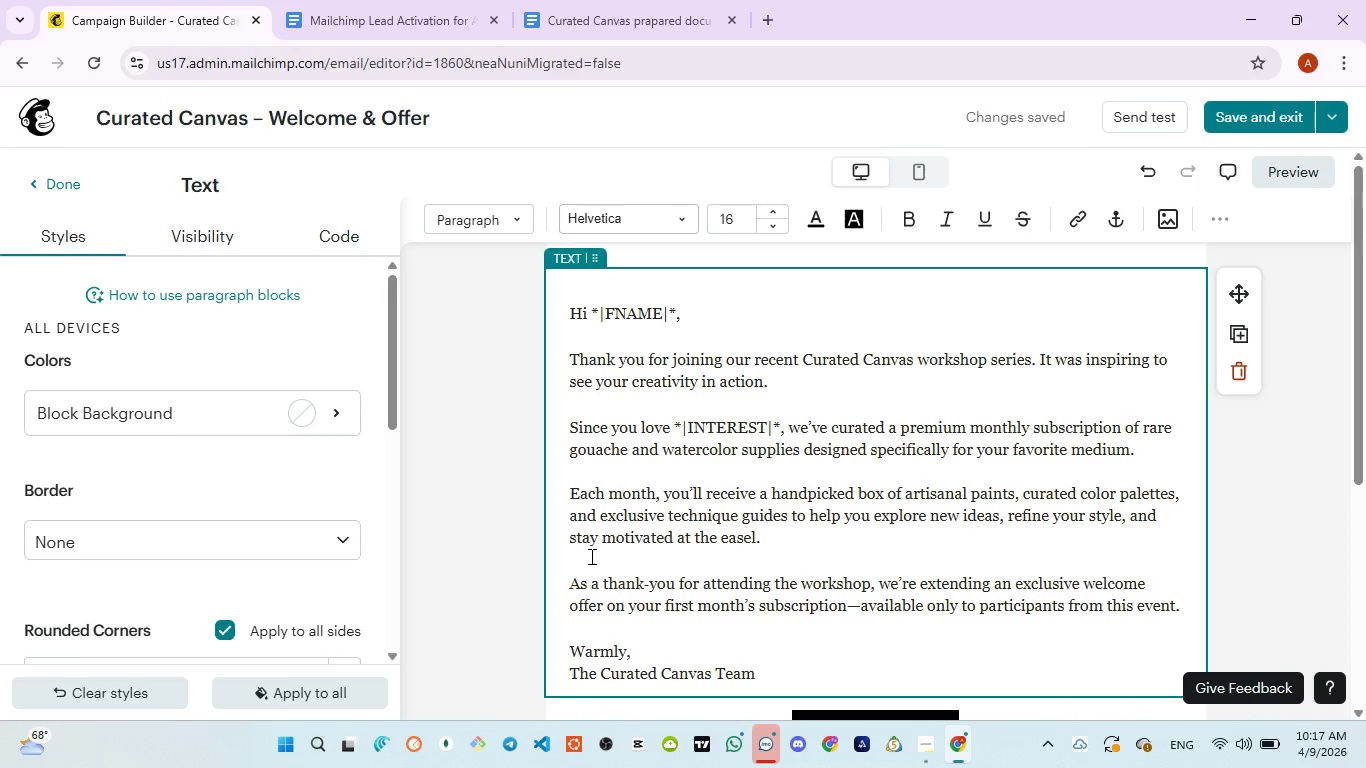 
scroll: coordinate [590, 556], scroll_direction: down, amount: 1.0
 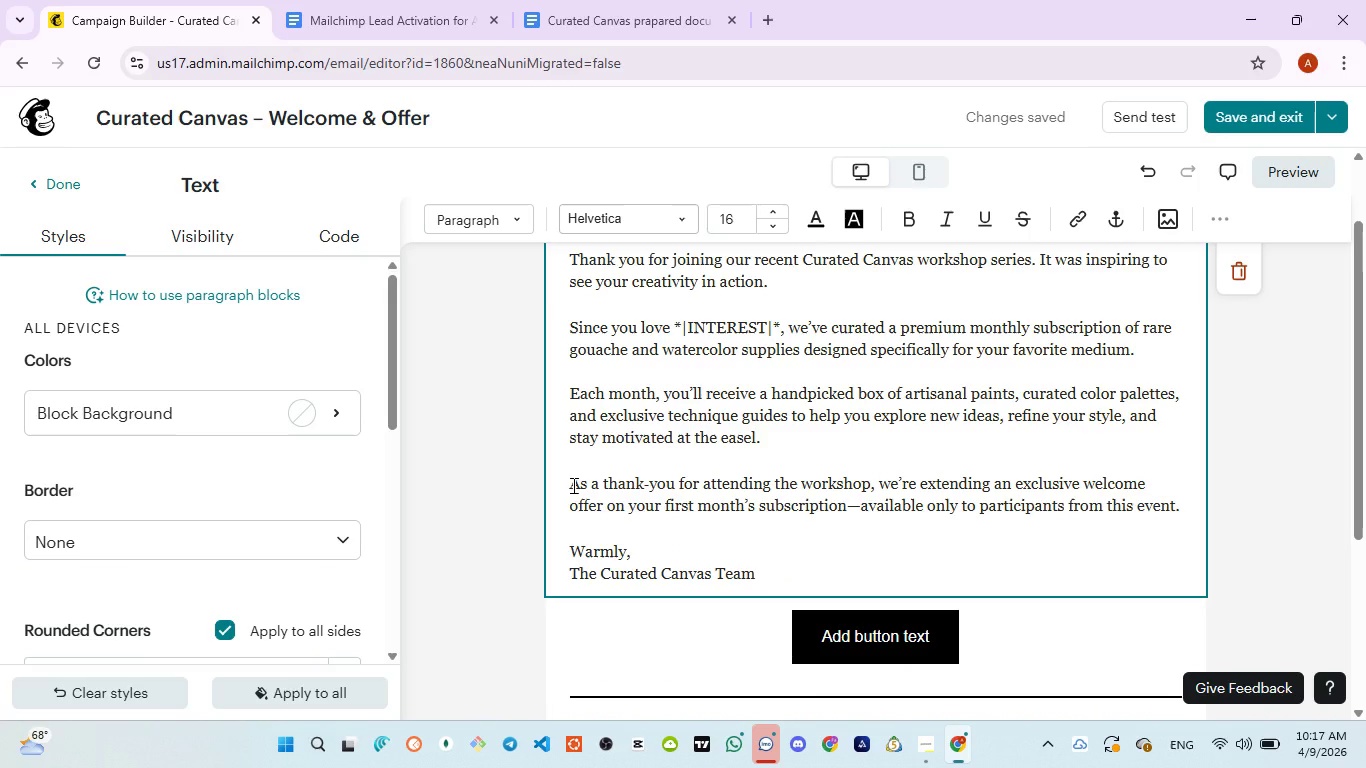 
left_click_drag(start_coordinate=[572, 485], to_coordinate=[1182, 500])
 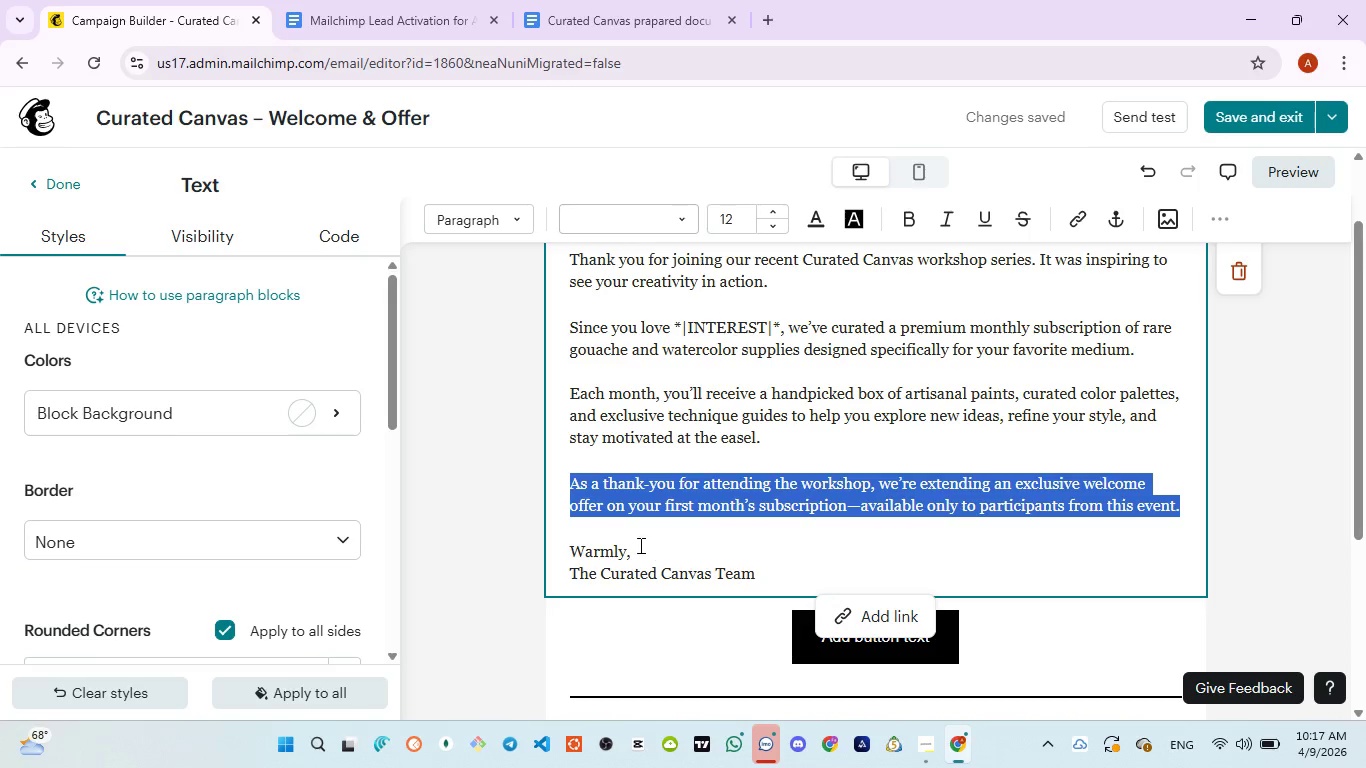 
left_click([637, 527])
 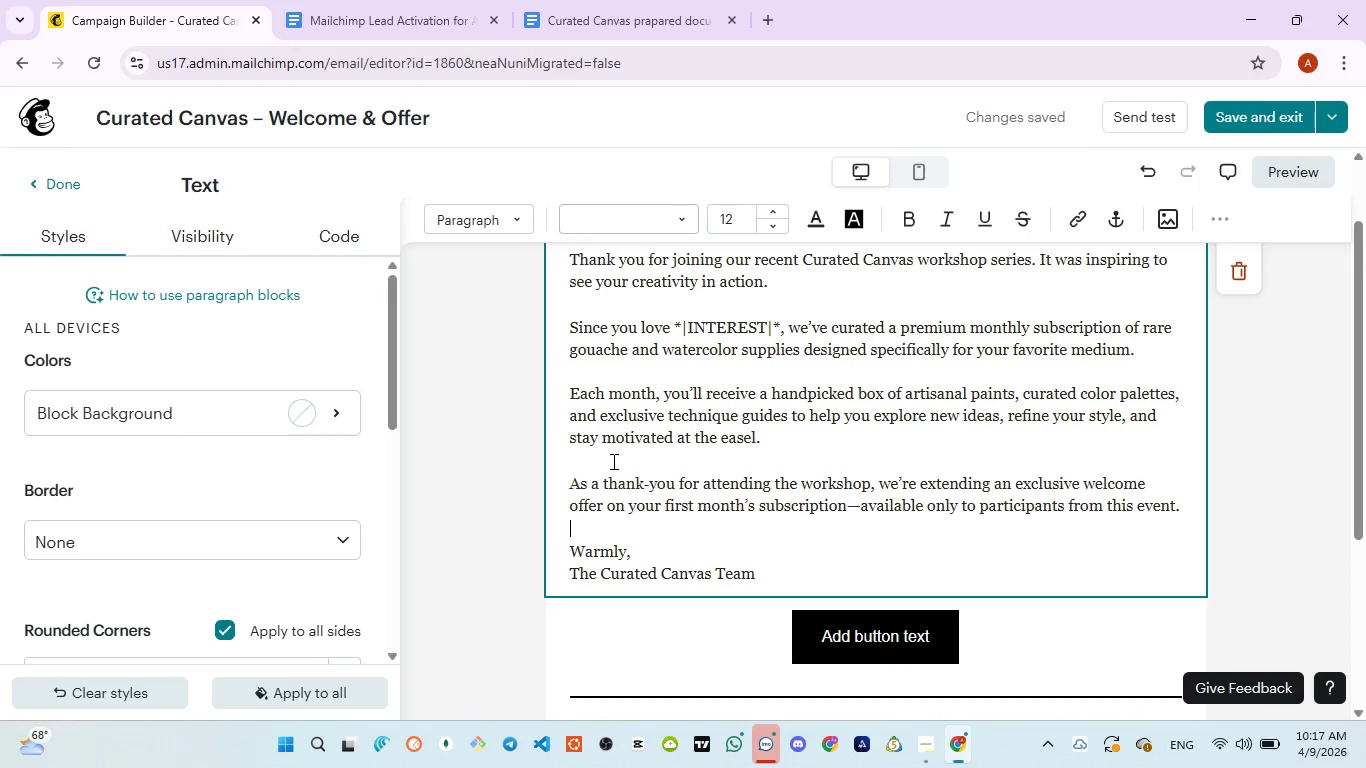 
left_click([612, 461])
 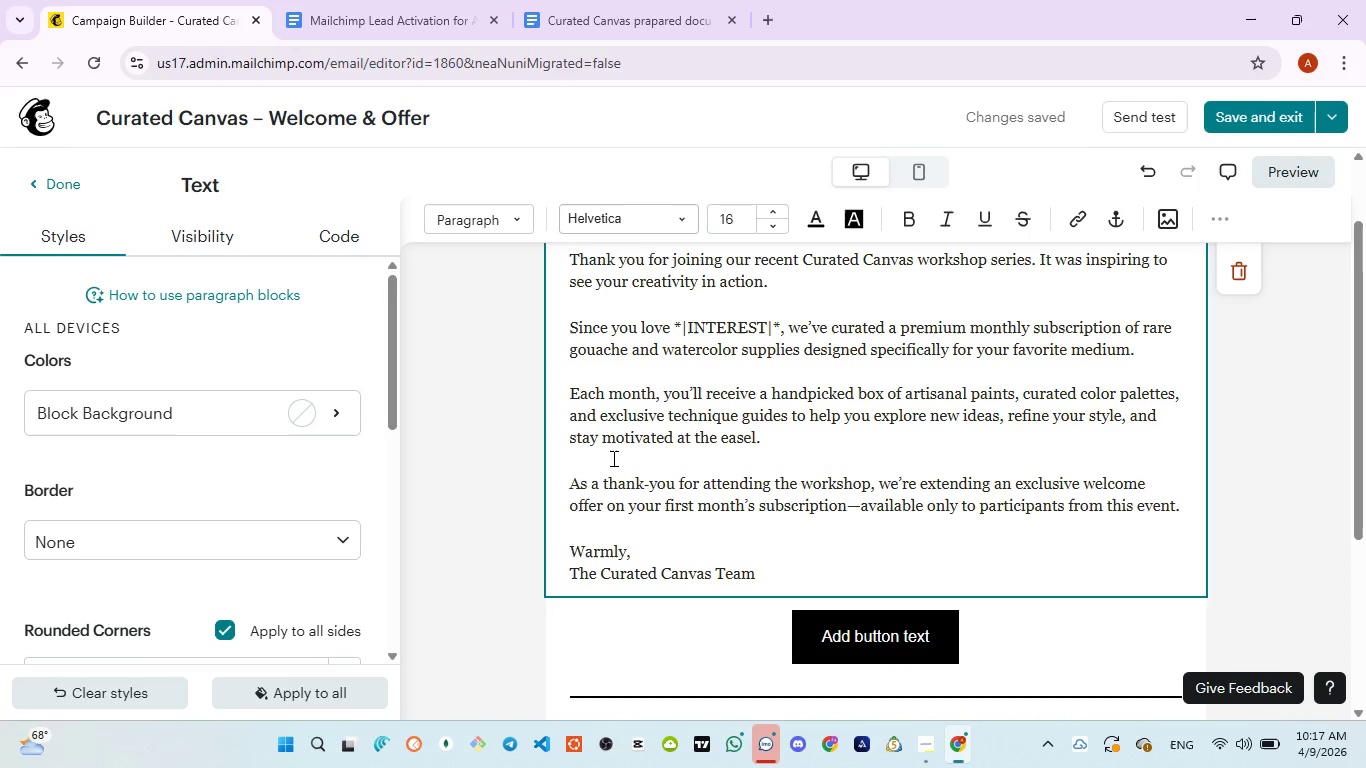 
key(Backspace)
 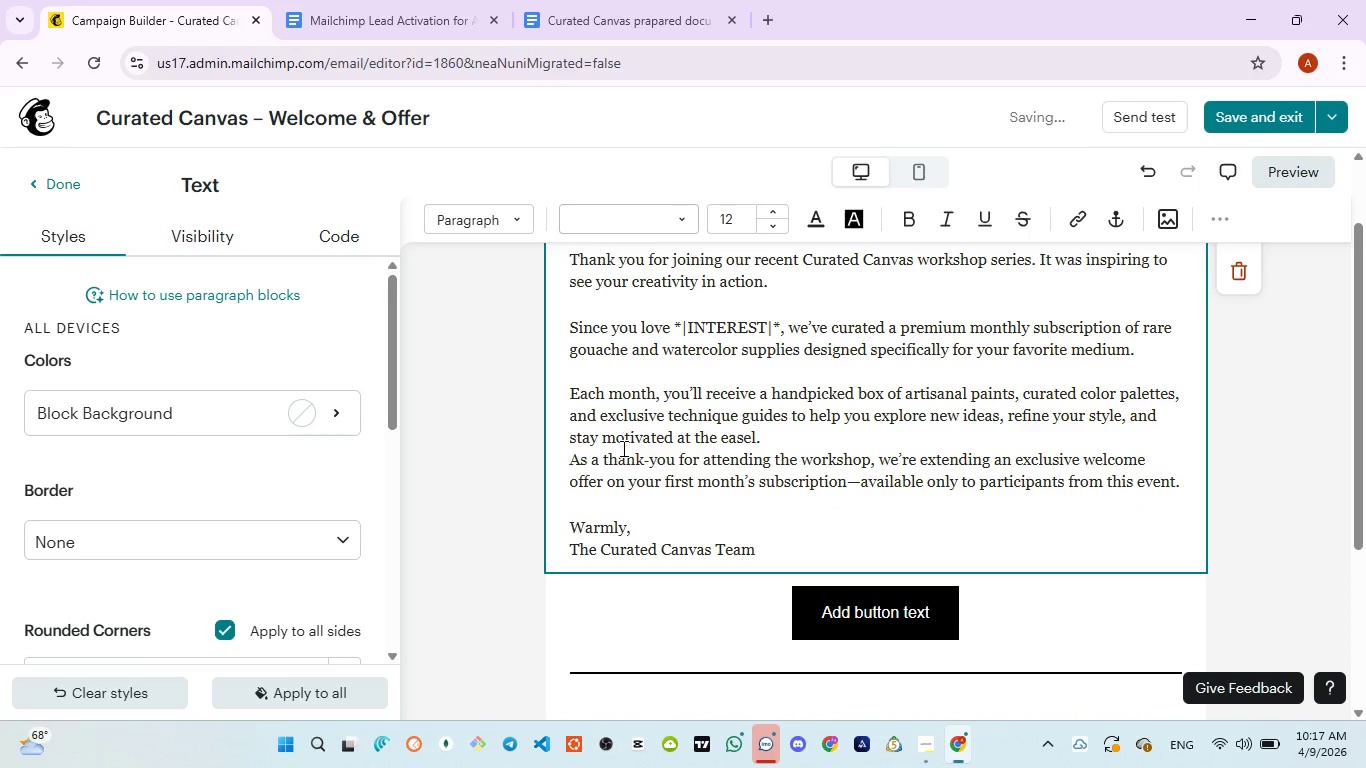 
key(Enter)
 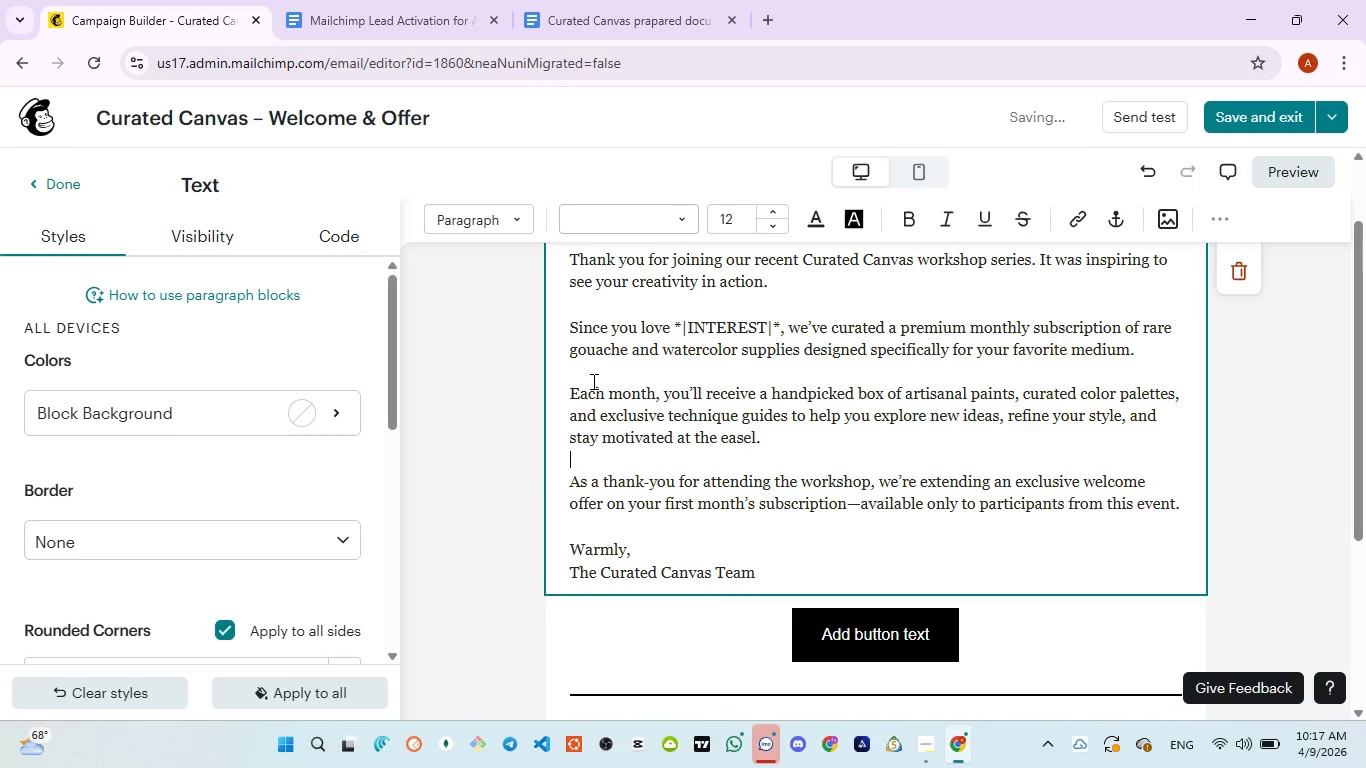 
left_click([590, 374])
 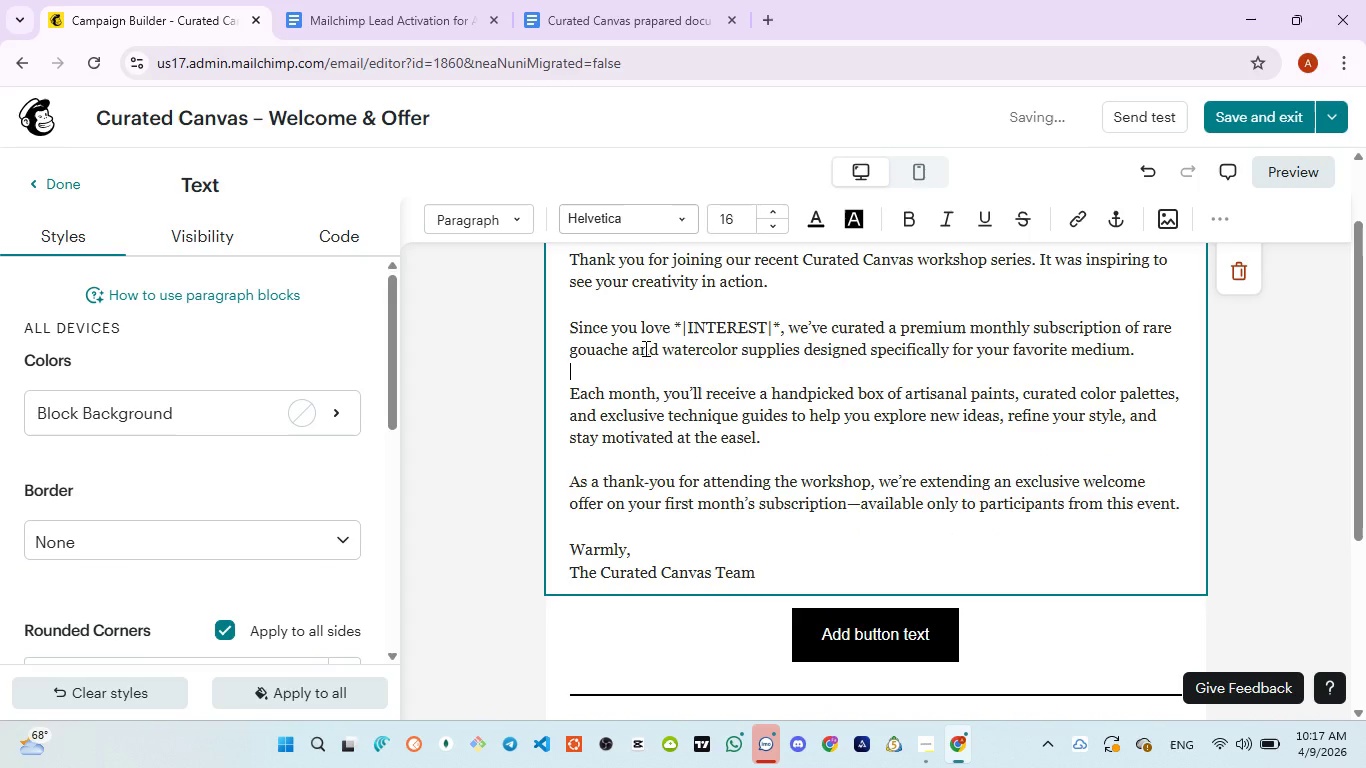 
scroll: coordinate [644, 348], scroll_direction: up, amount: 1.0
 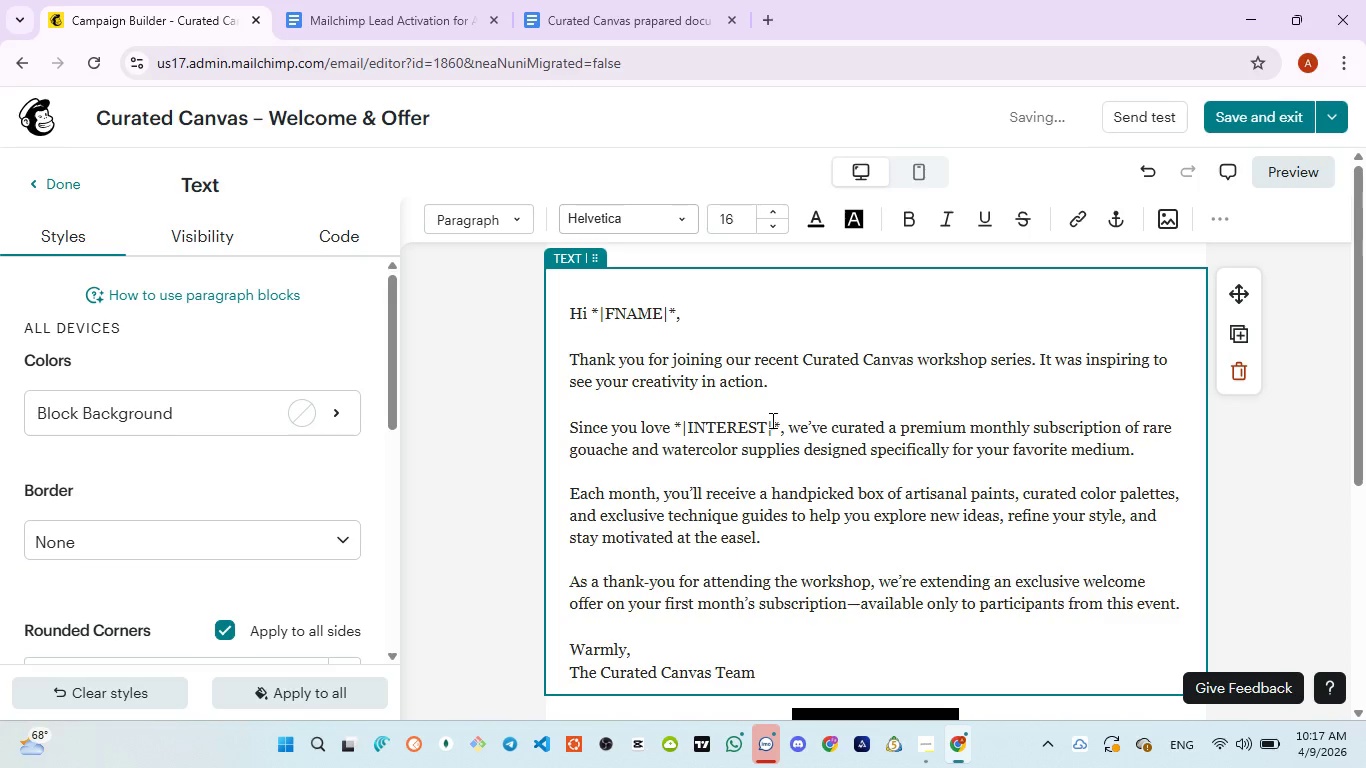 
scroll: coordinate [863, 441], scroll_direction: down, amount: 3.0
 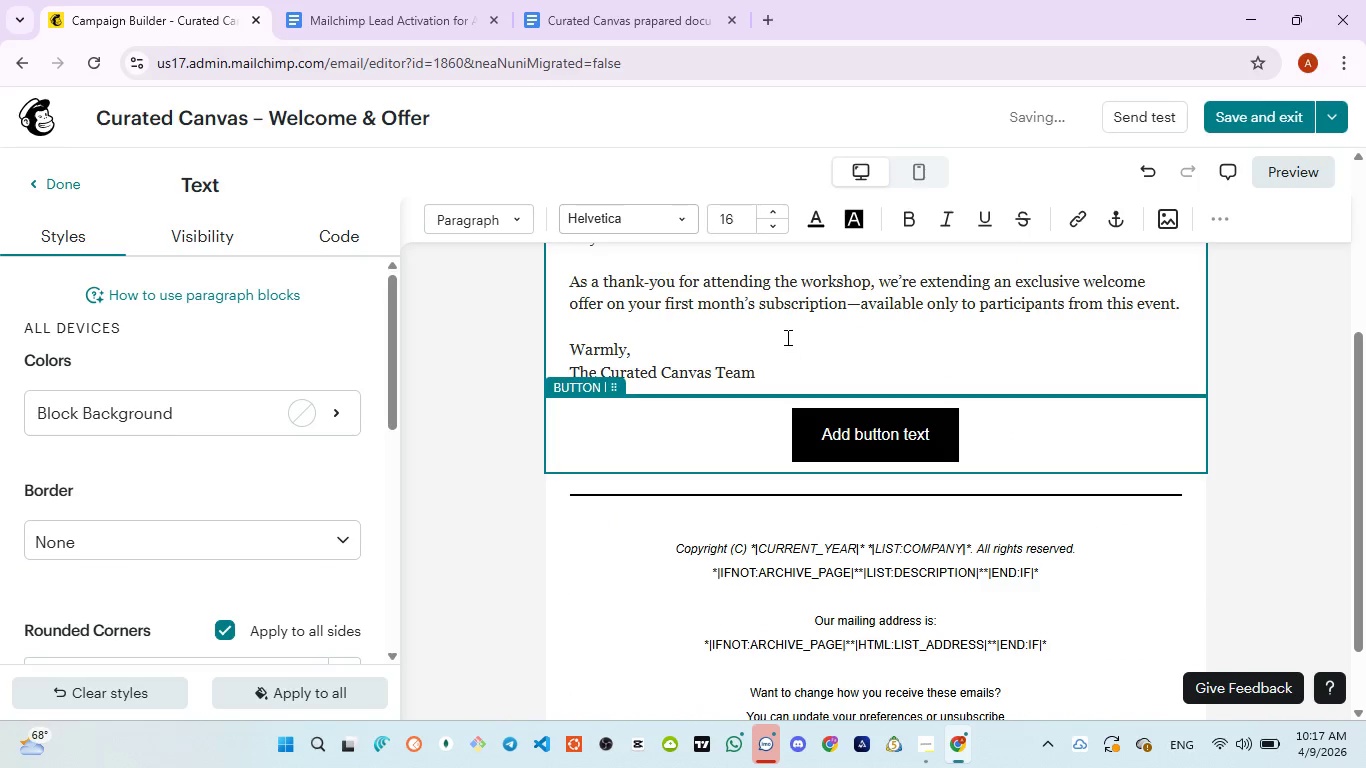 
scroll: coordinate [786, 337], scroll_direction: up, amount: 2.0
 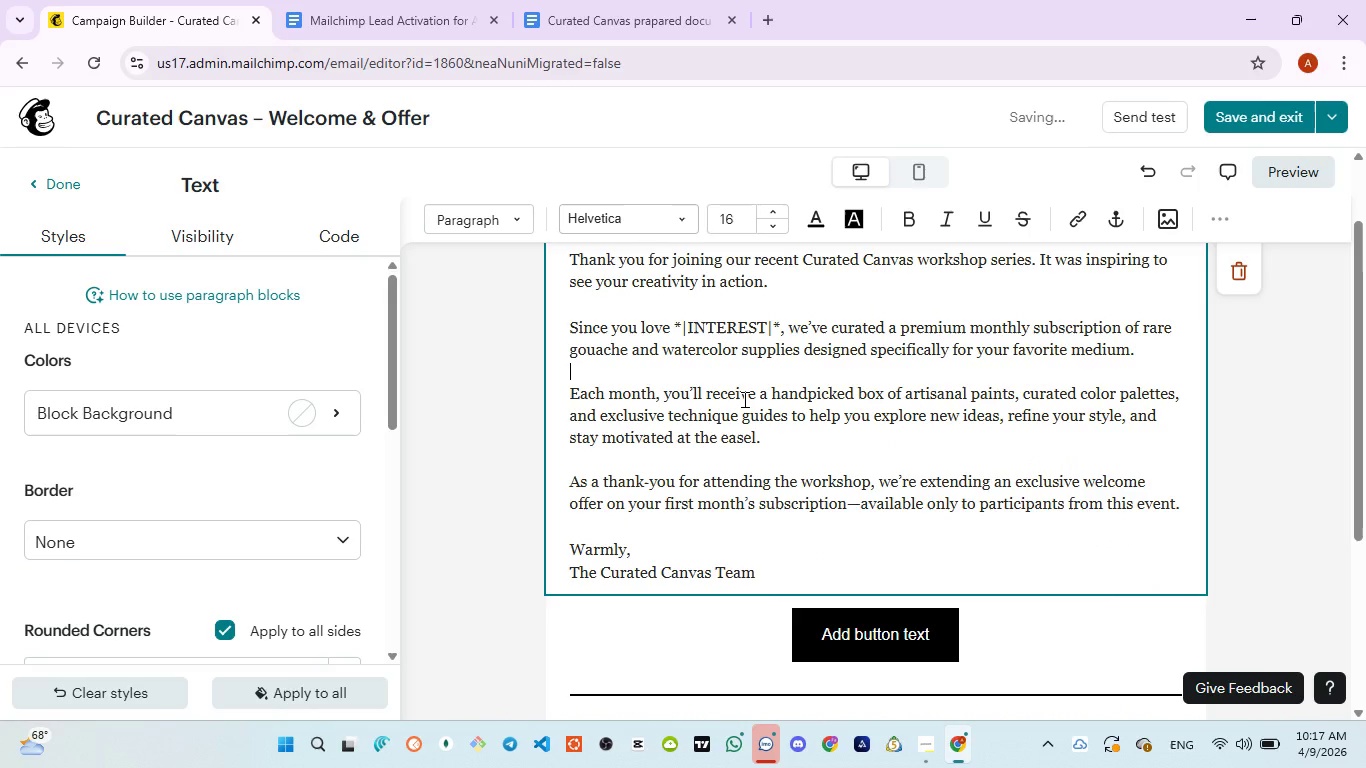 
left_click([743, 399])
 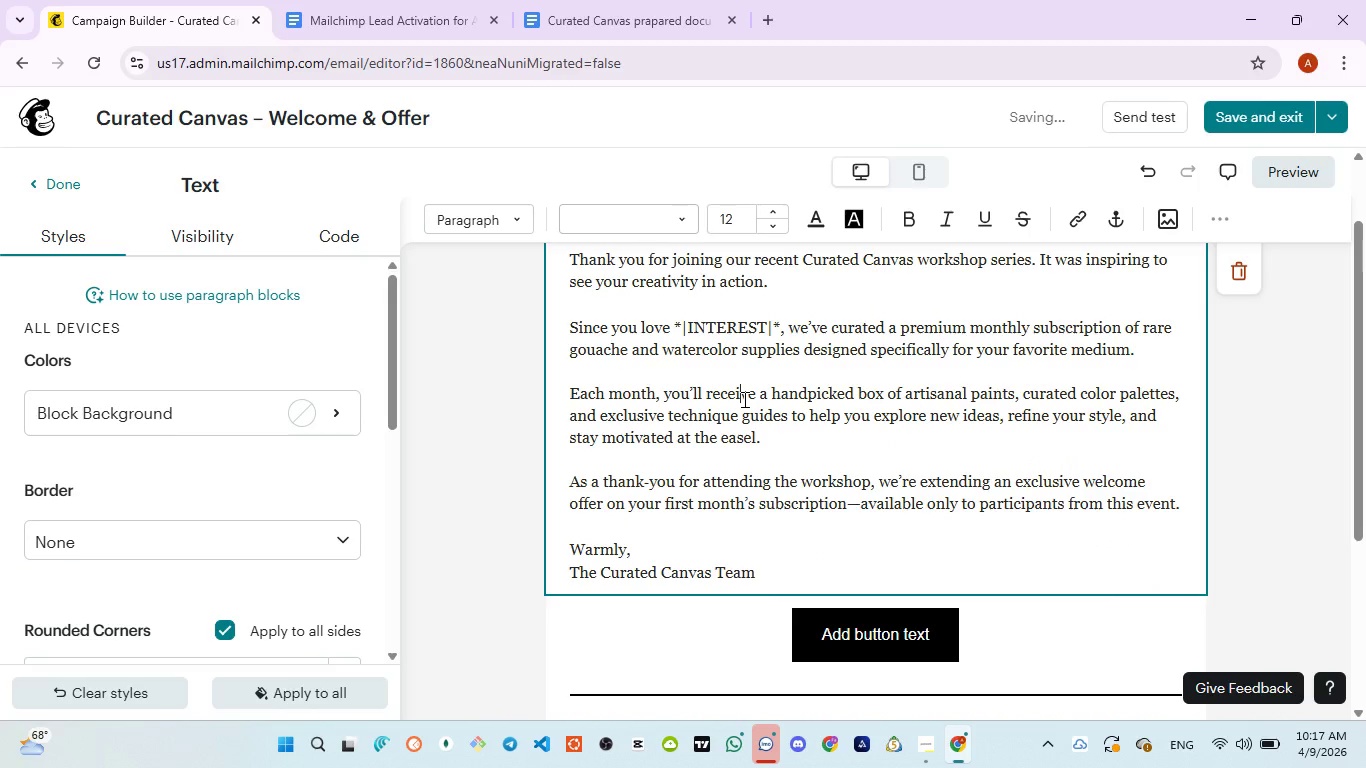 
scroll: coordinate [743, 399], scroll_direction: up, amount: 3.0
 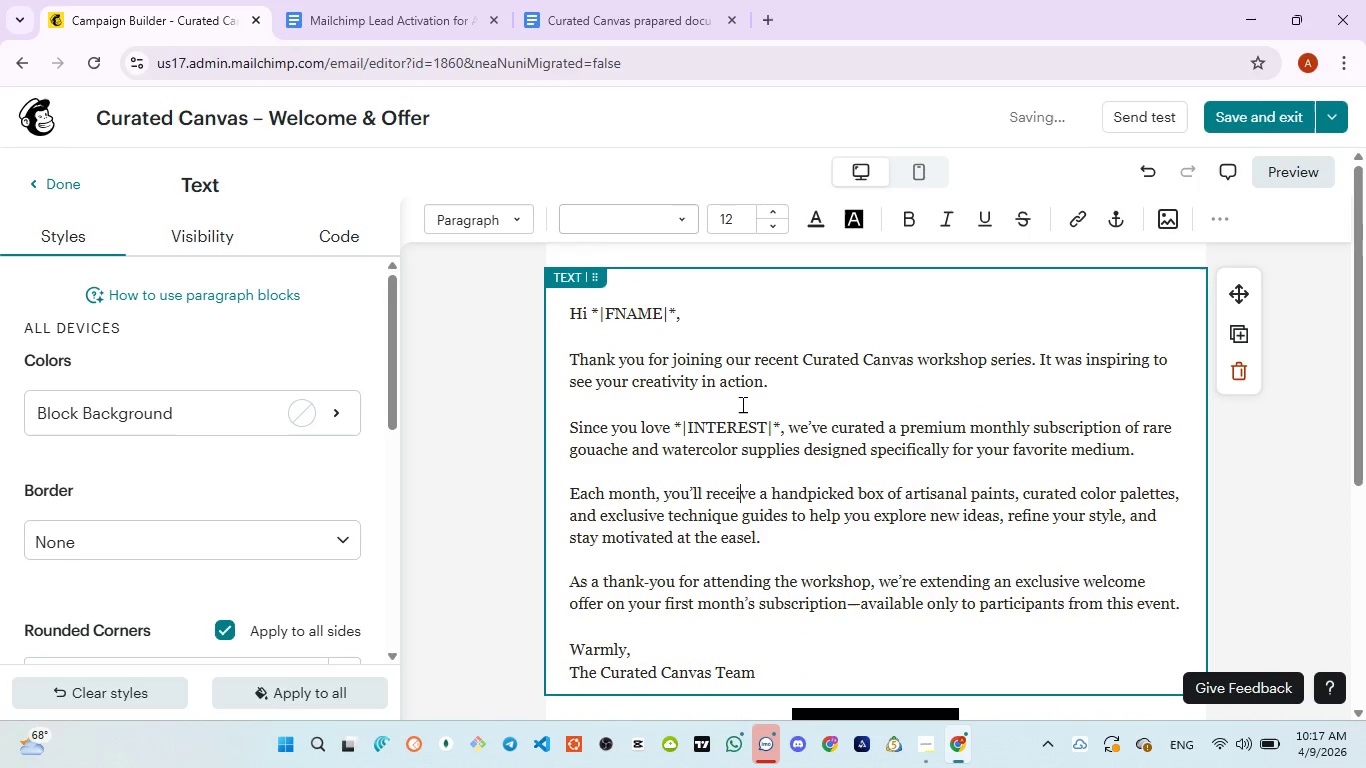 
left_click([741, 404])
 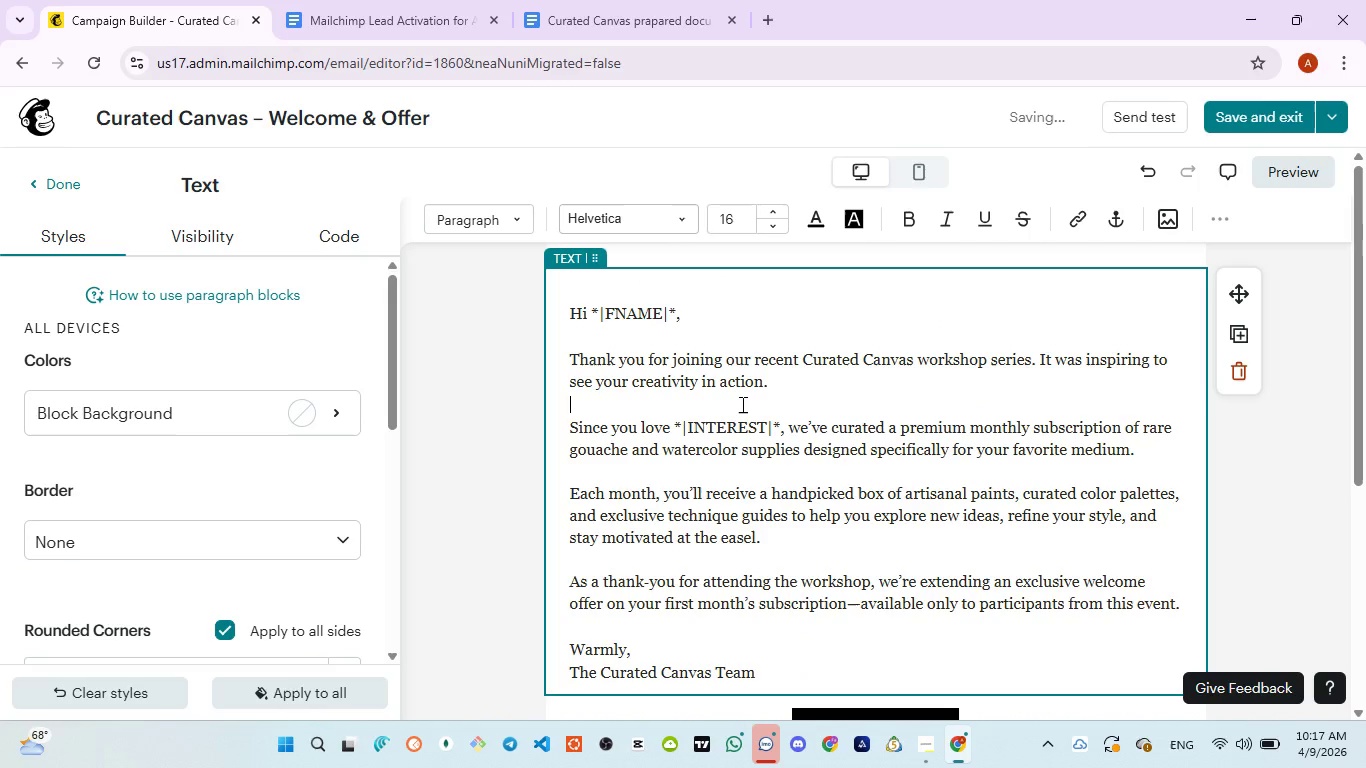 
key(Control+A)
 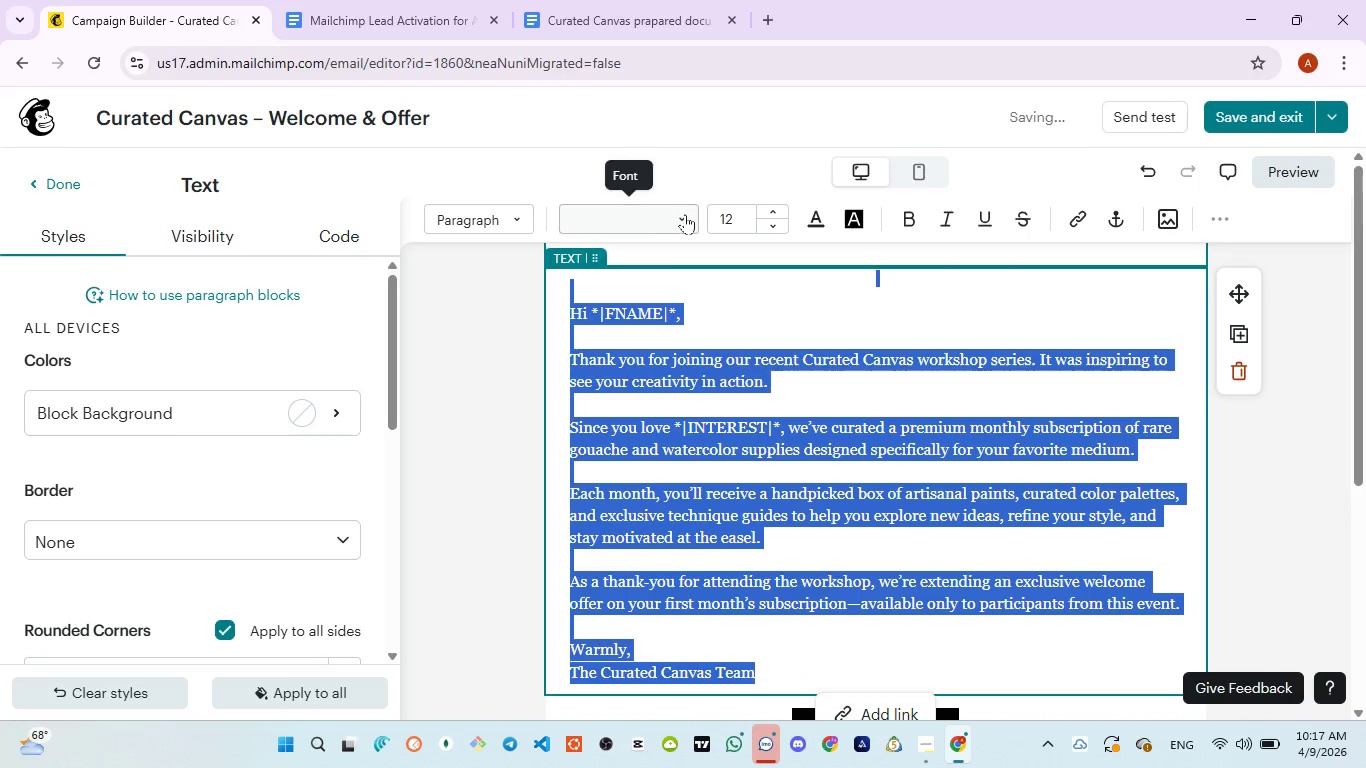 
left_click([681, 216])
 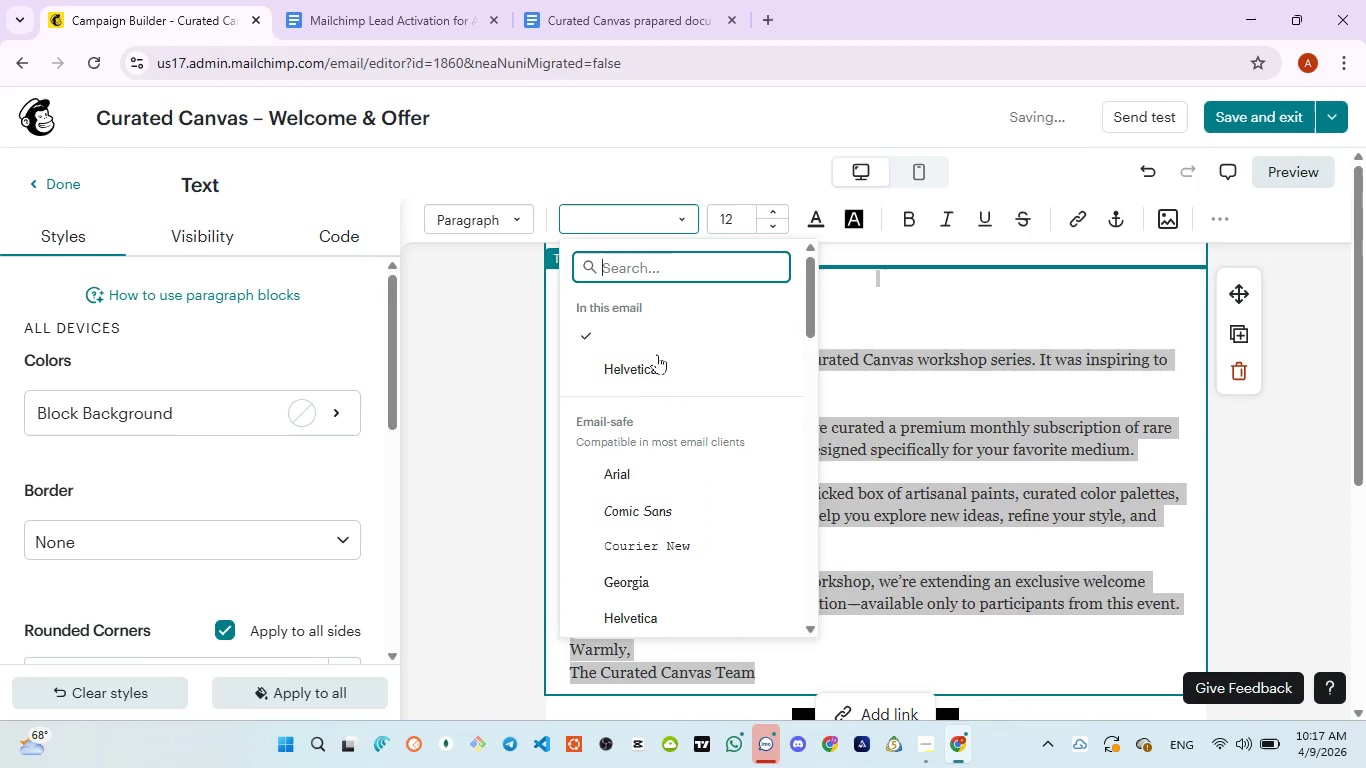 
left_click([638, 364])
 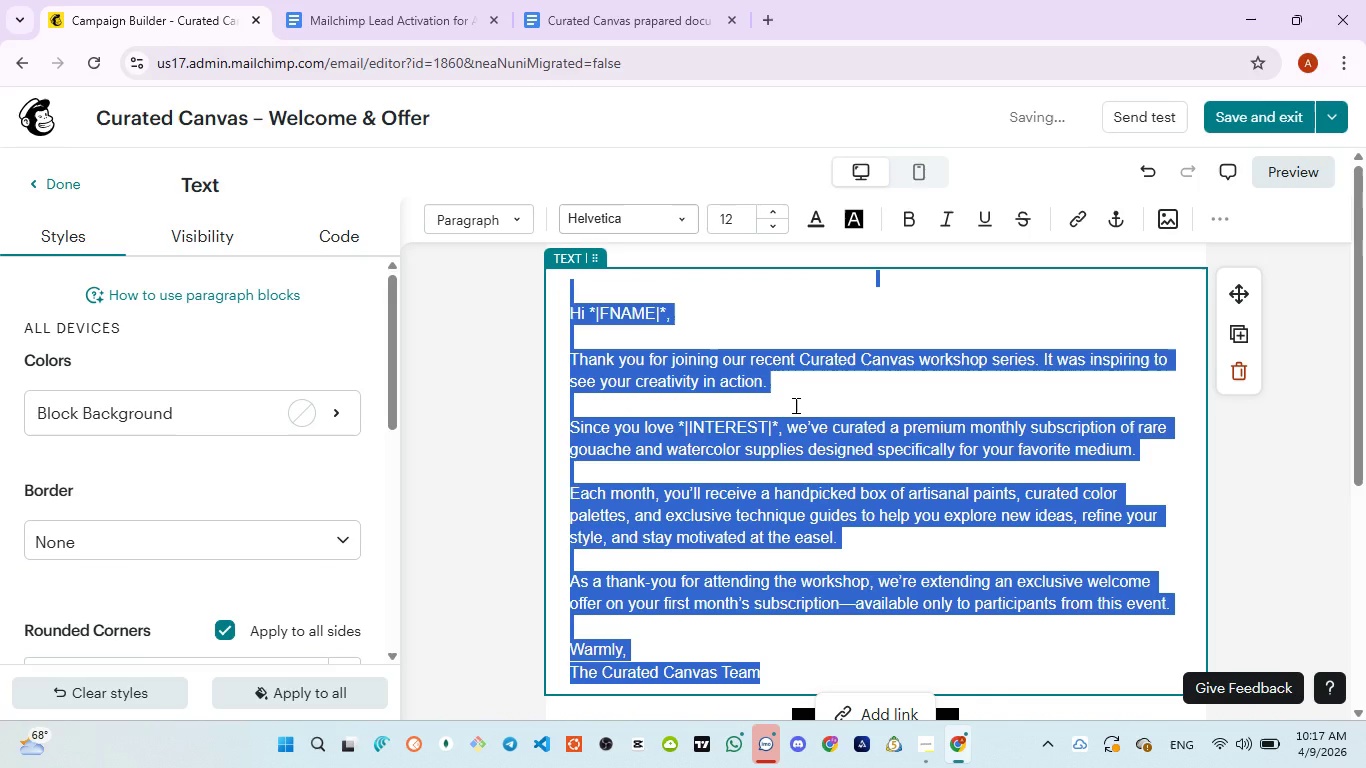 
left_click([794, 405])
 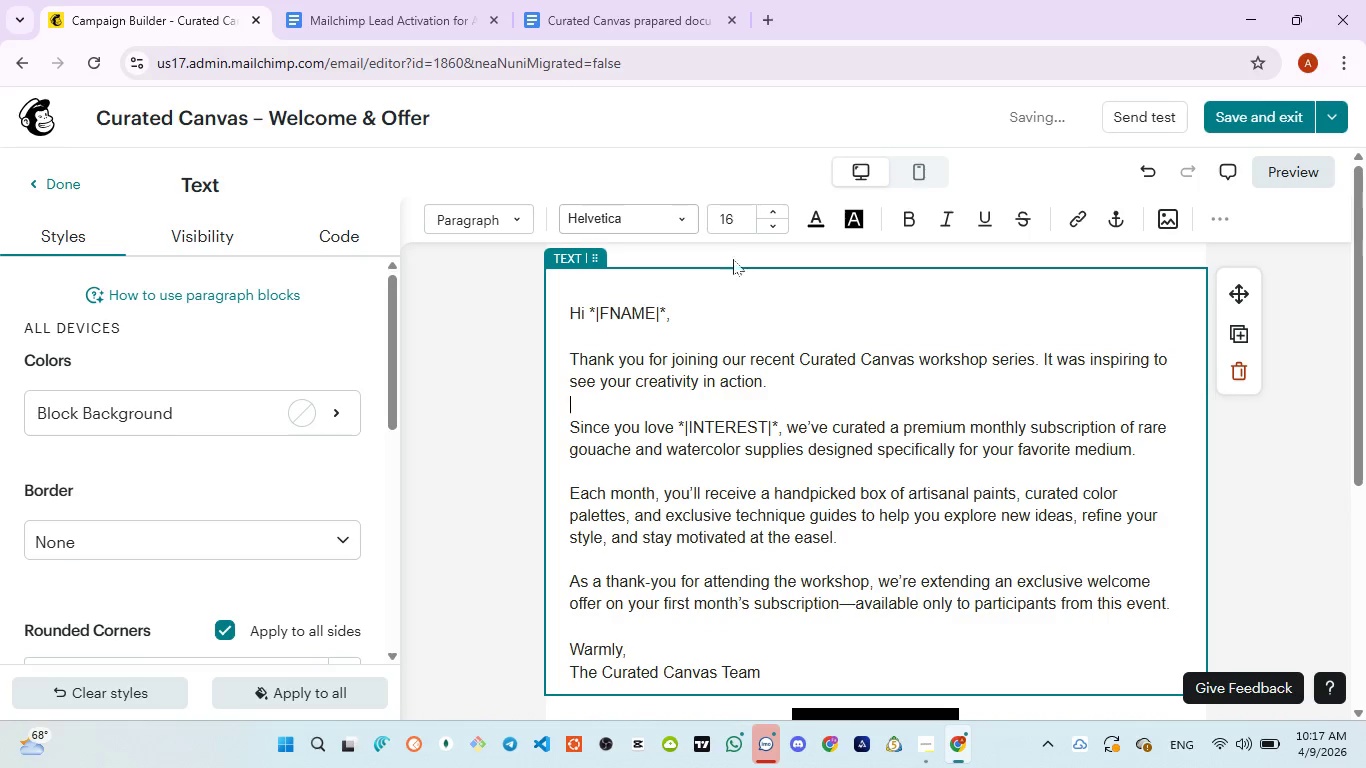 
wait(6.64)
 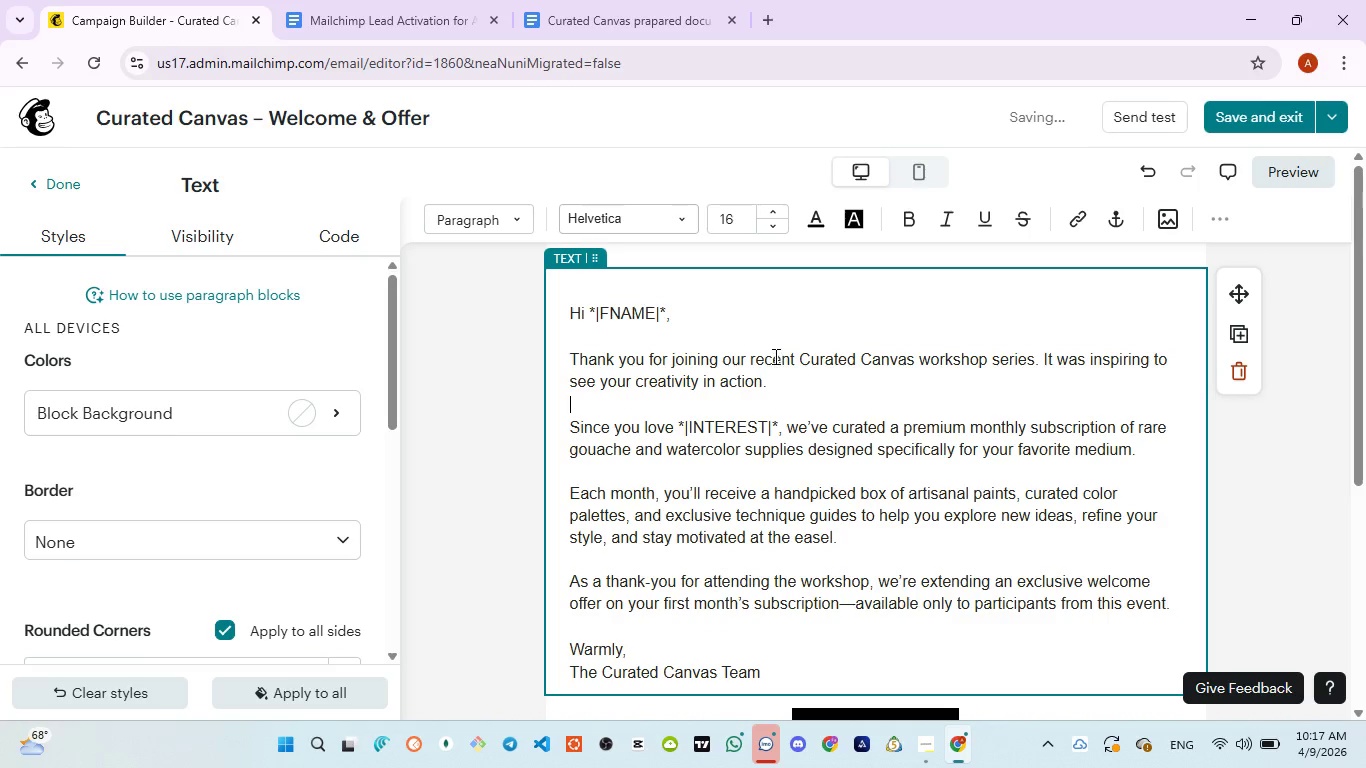 
left_click([769, 226])
 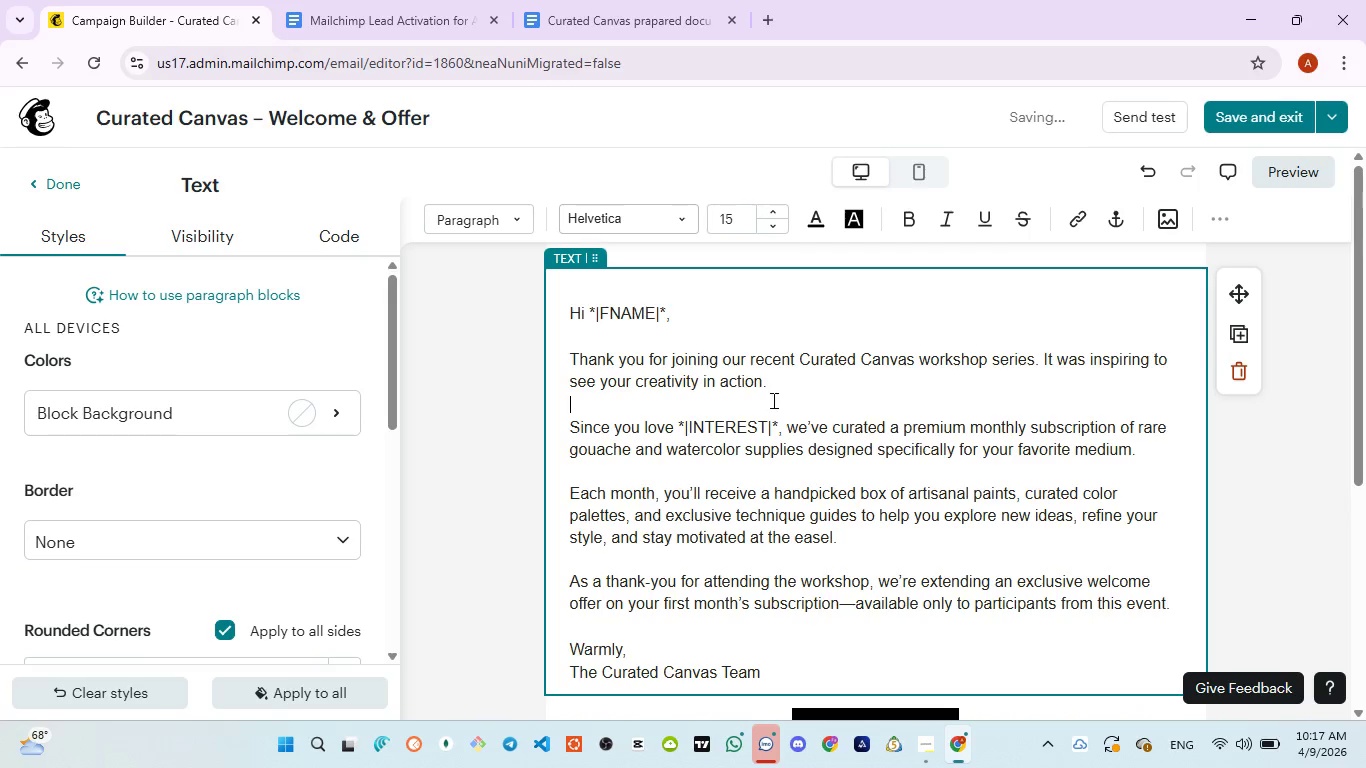 
left_click([759, 469])
 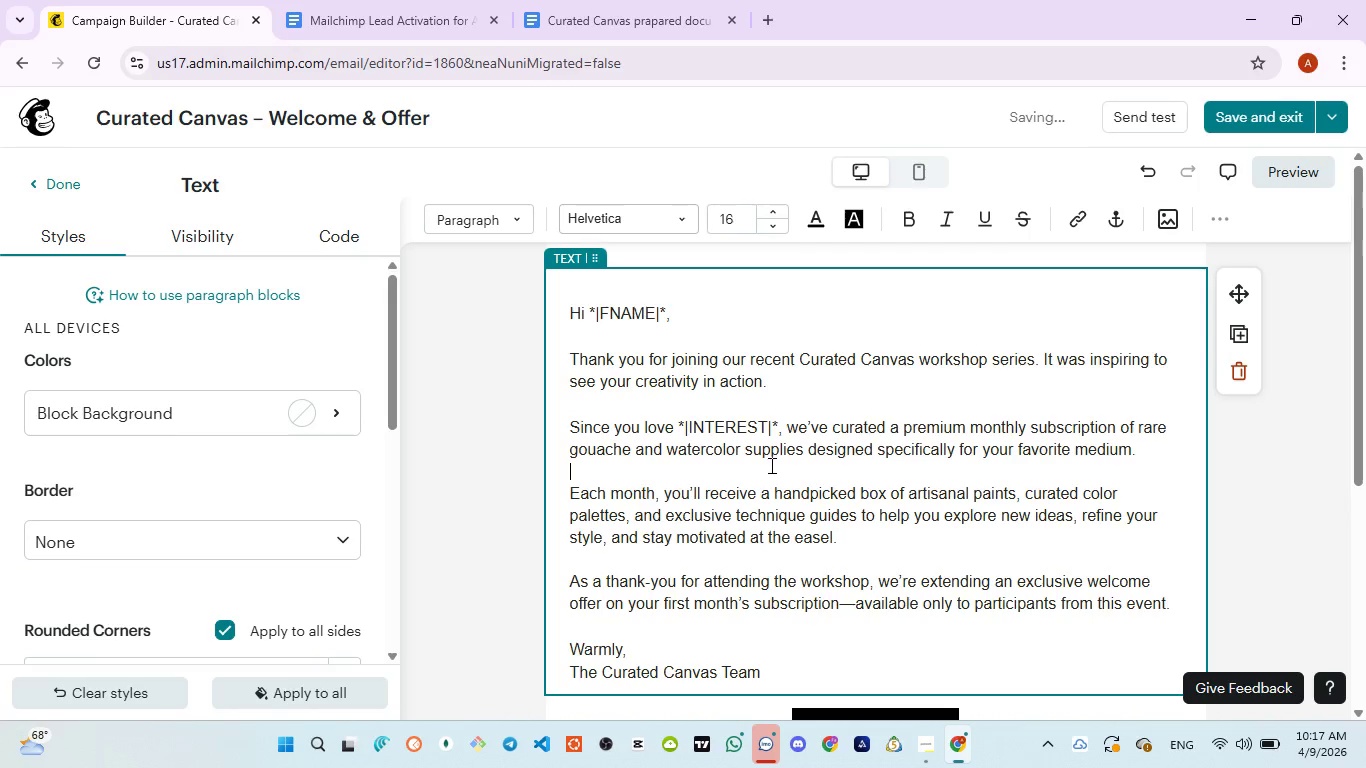 
key(Control+A)
 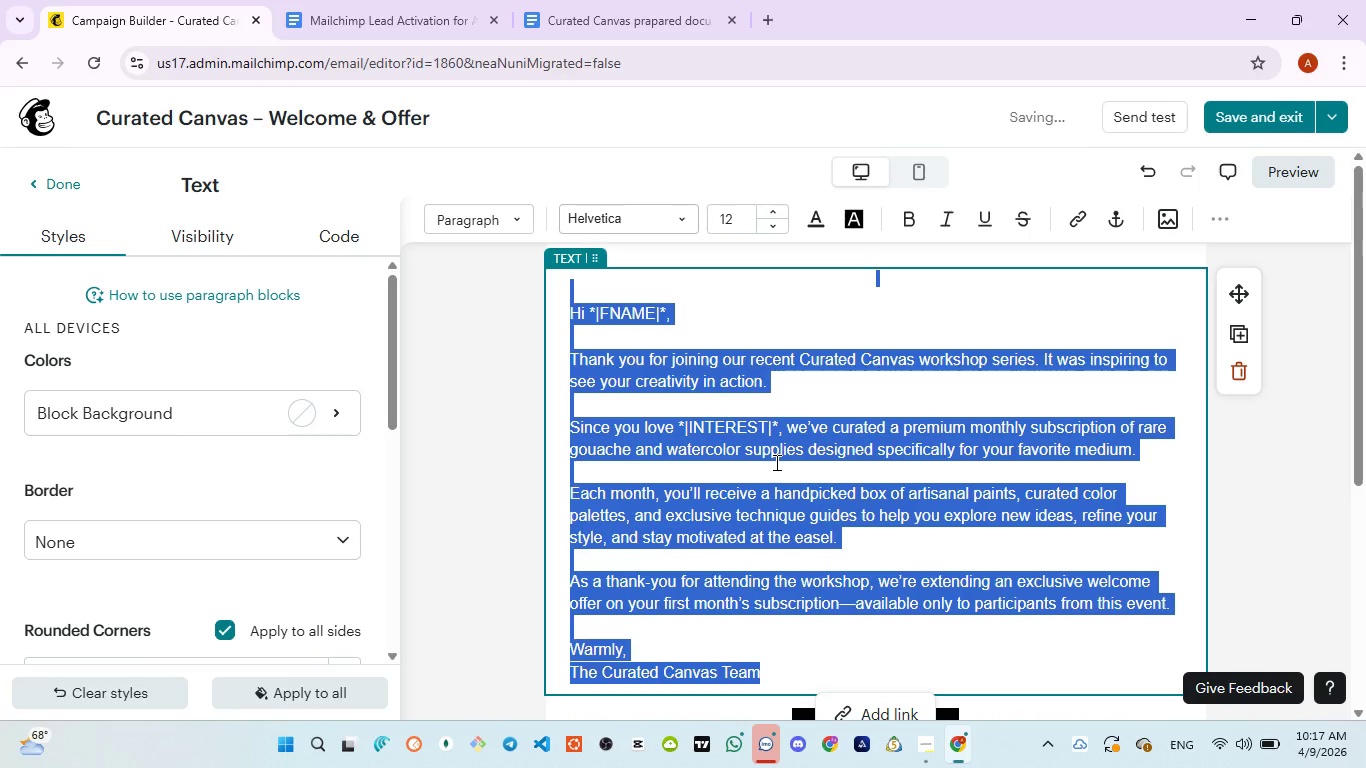 
left_click([775, 462])
 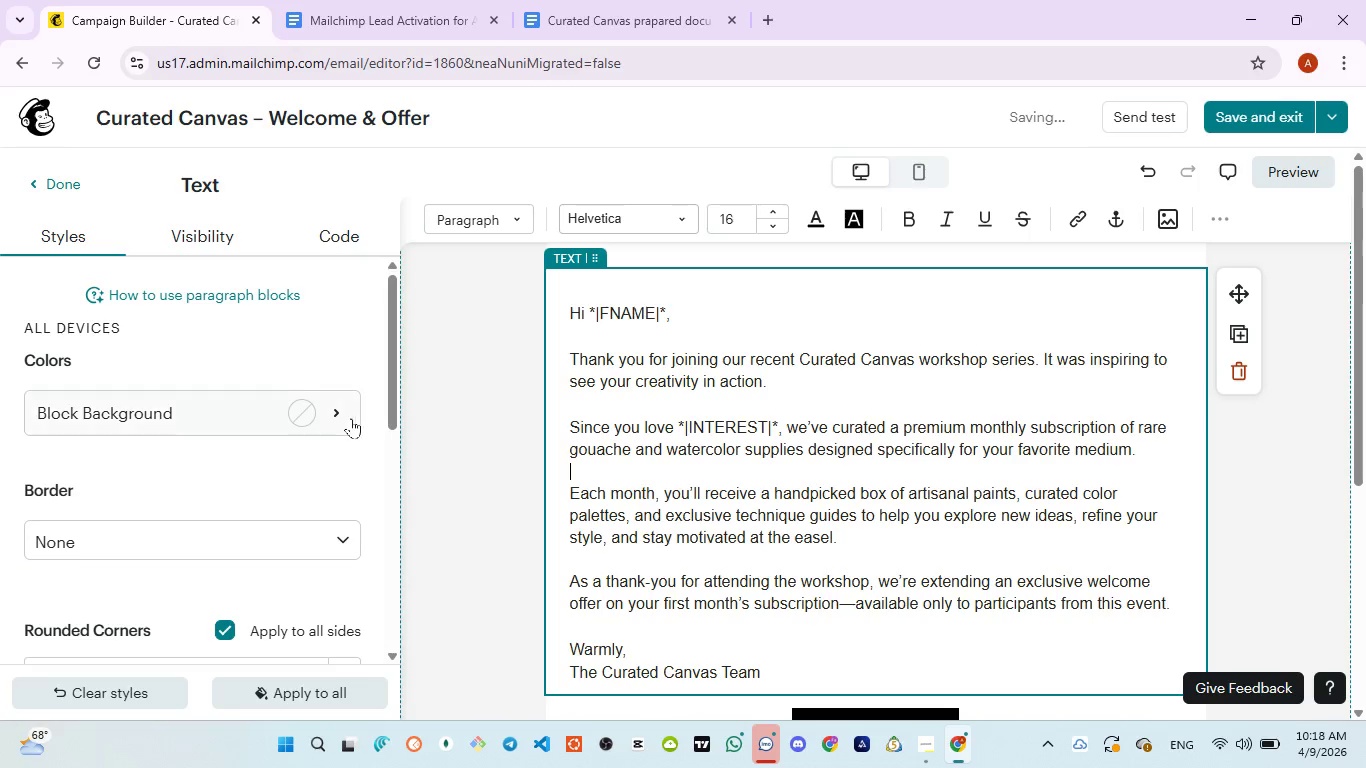 
left_click([344, 415])
 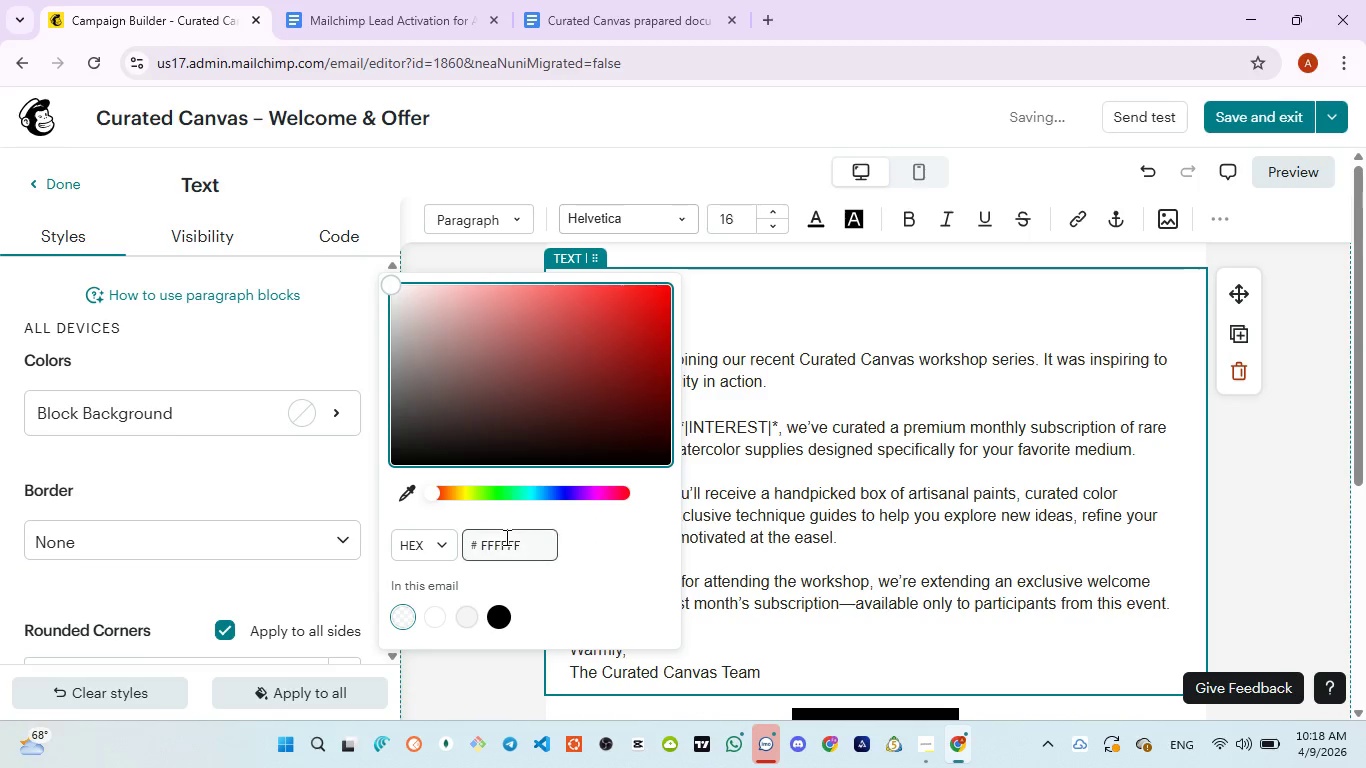 
left_click([505, 537])
 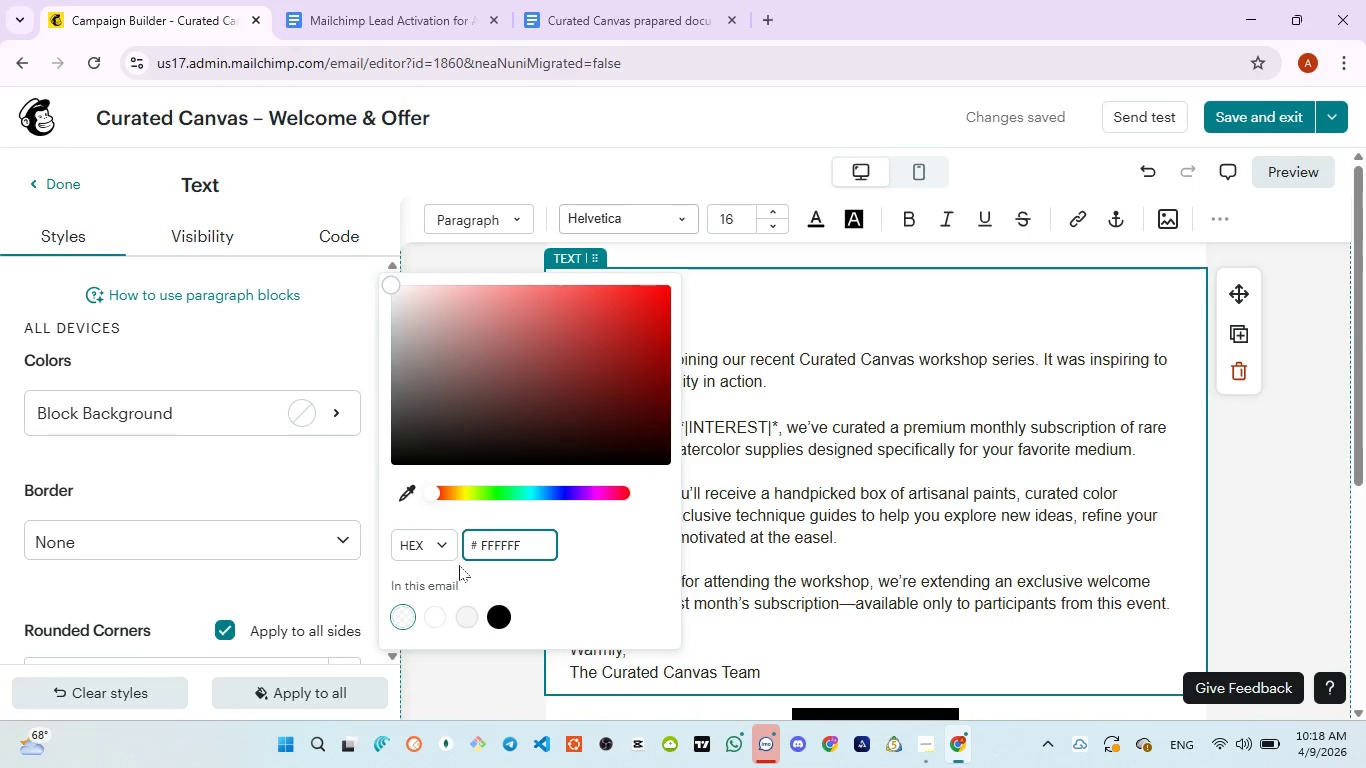 
left_click([768, 468])
 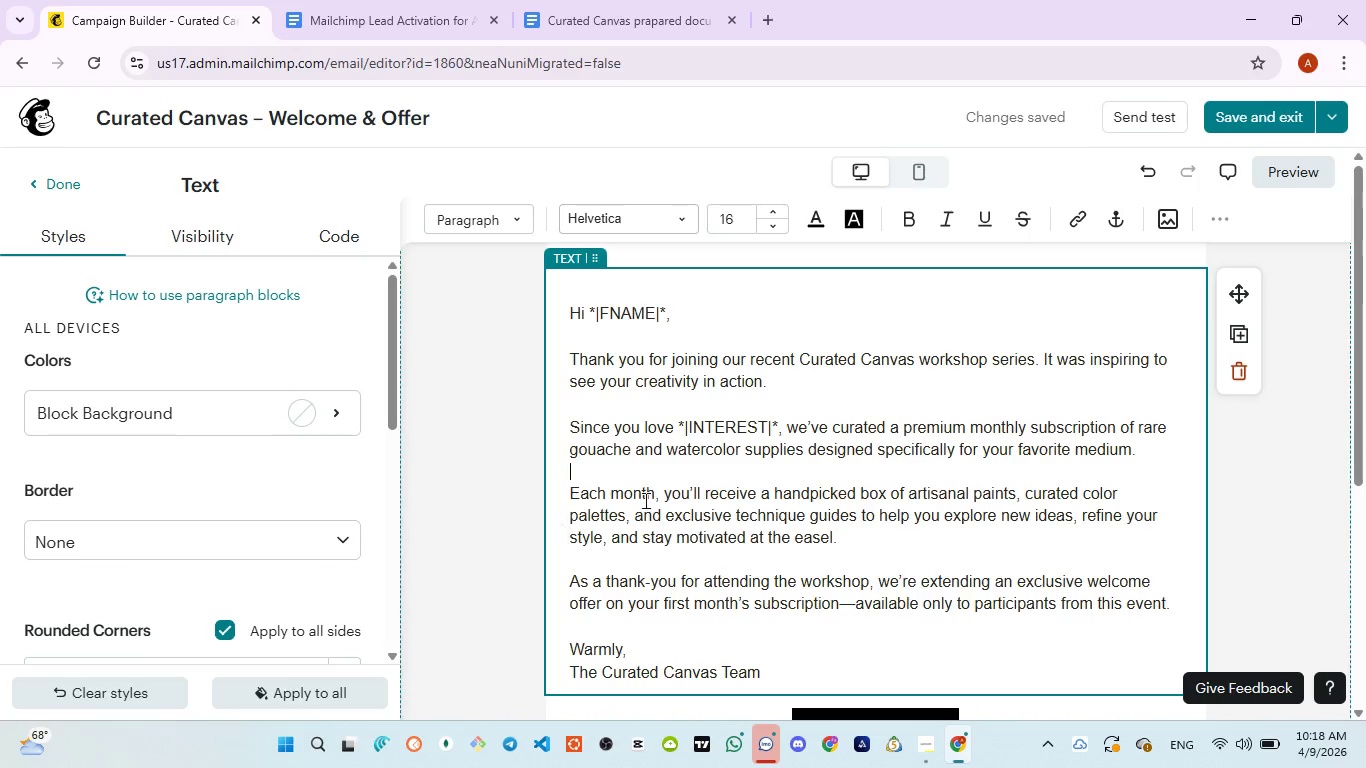 
left_click([1230, 490])
 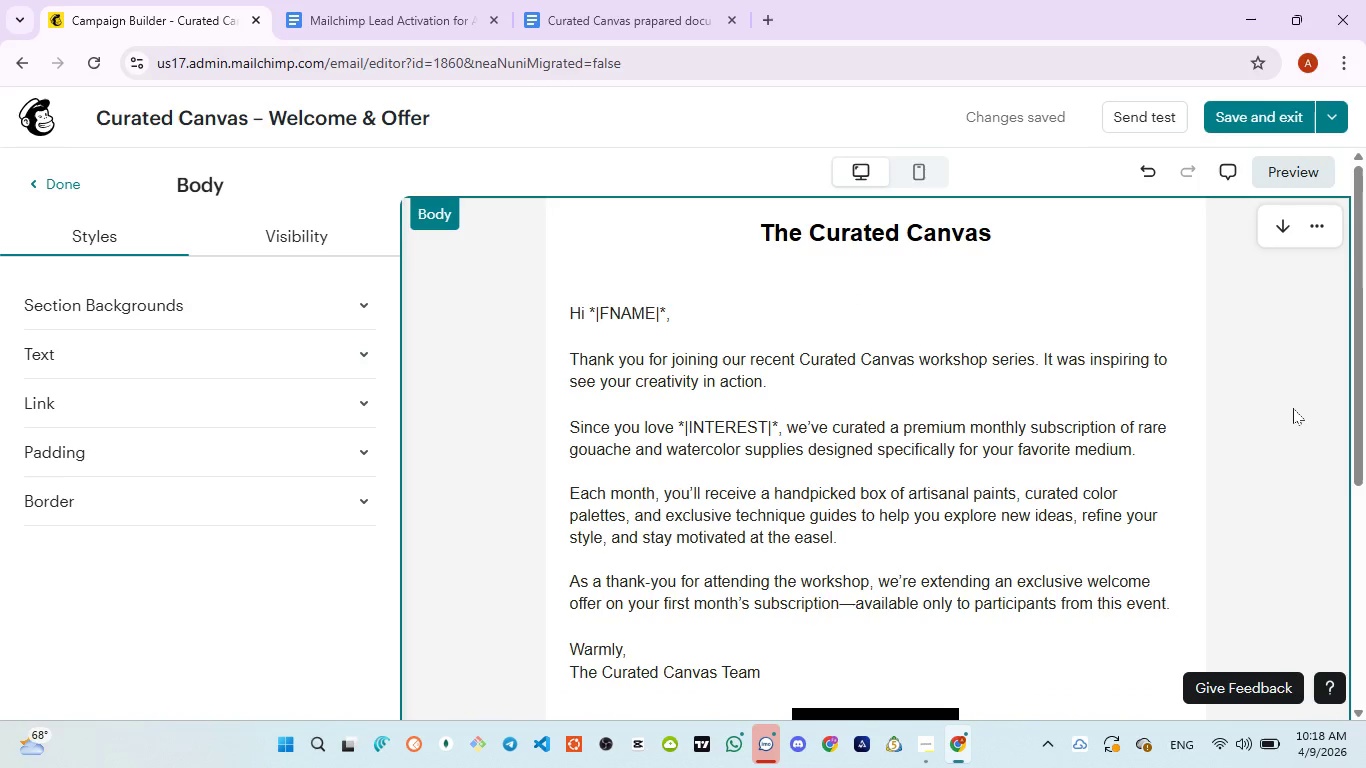 
scroll: coordinate [1182, 428], scroll_direction: down, amount: 3.0
 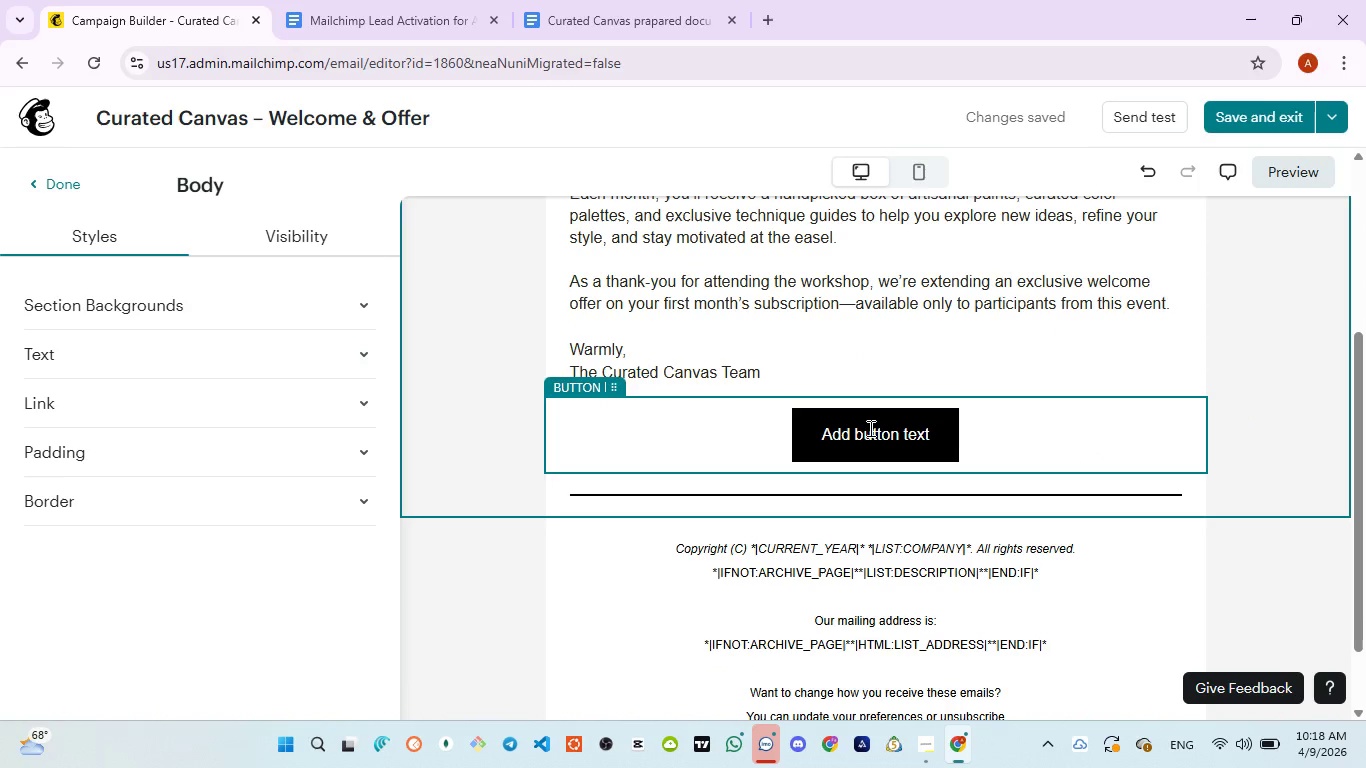 
left_click([869, 426])
 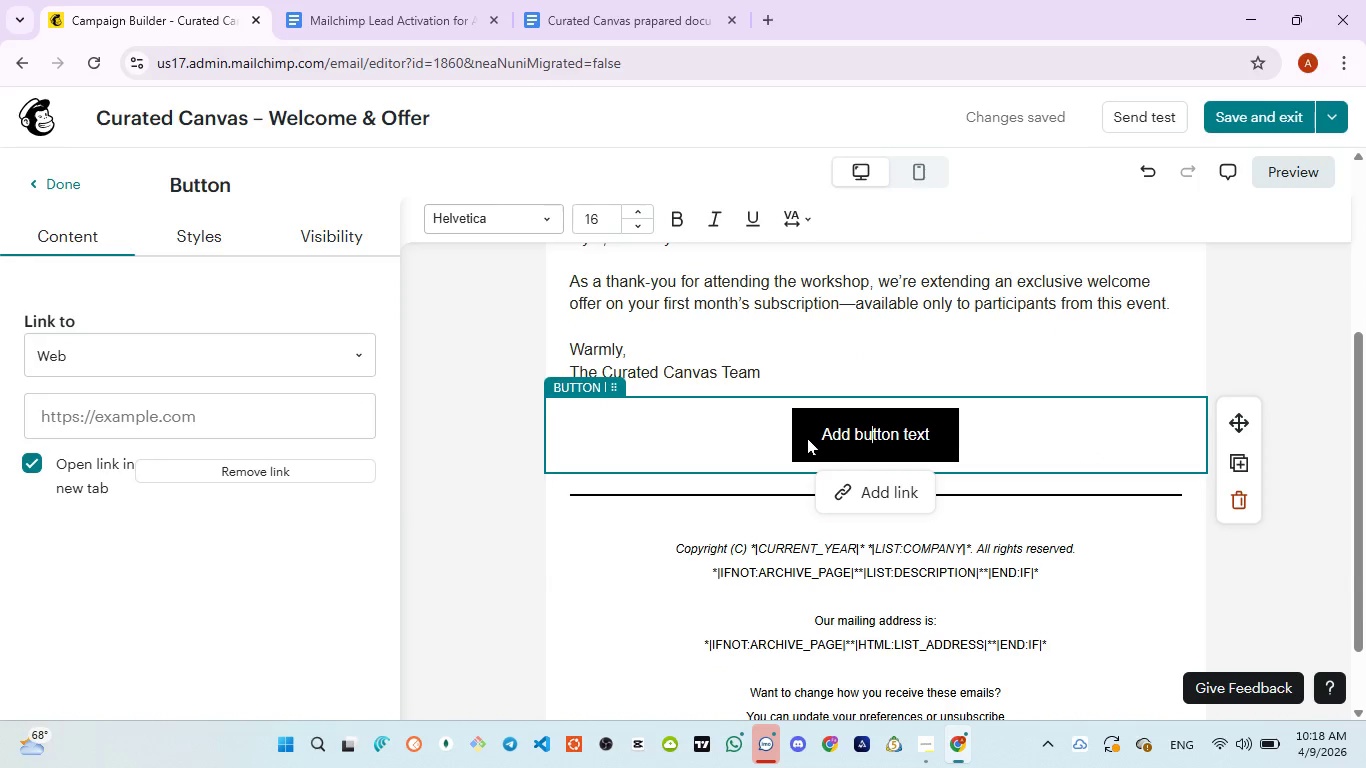 
double_click([856, 435])
 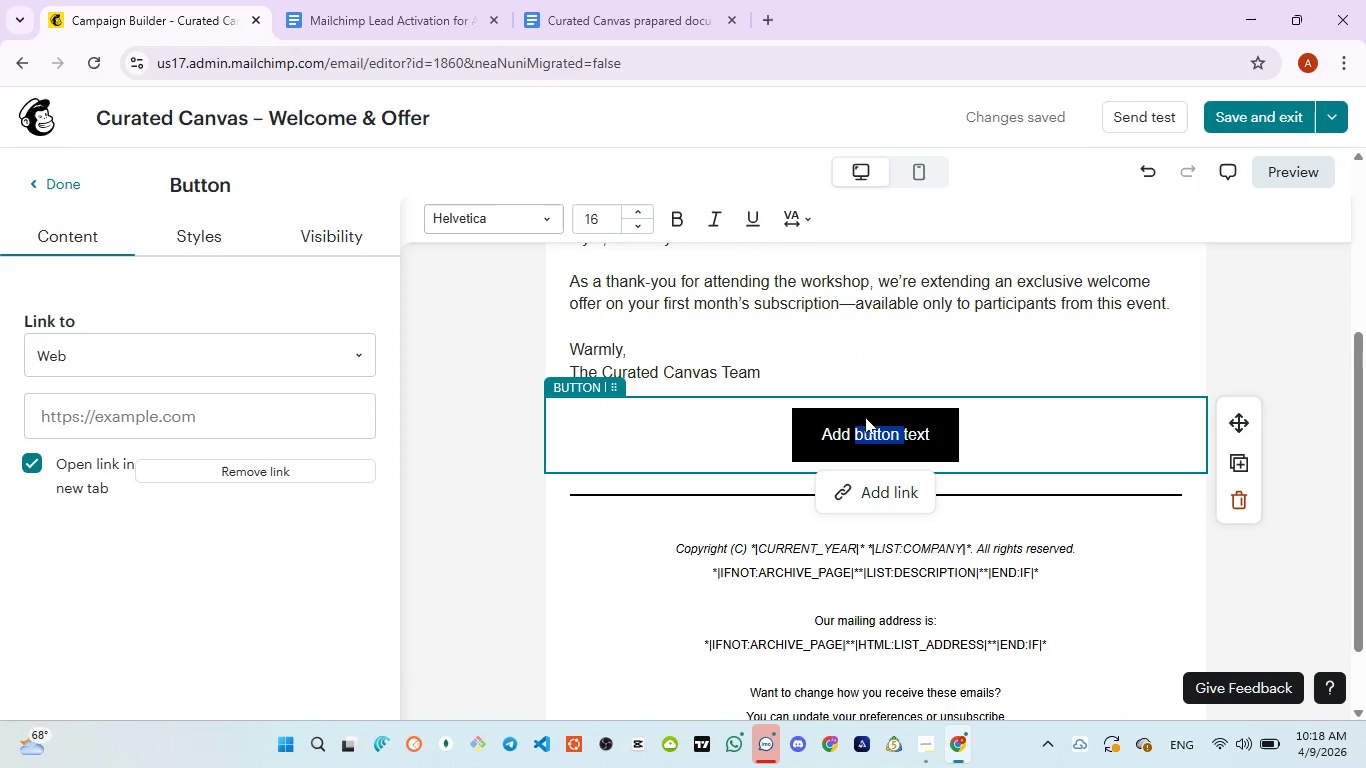 
double_click([863, 417])
 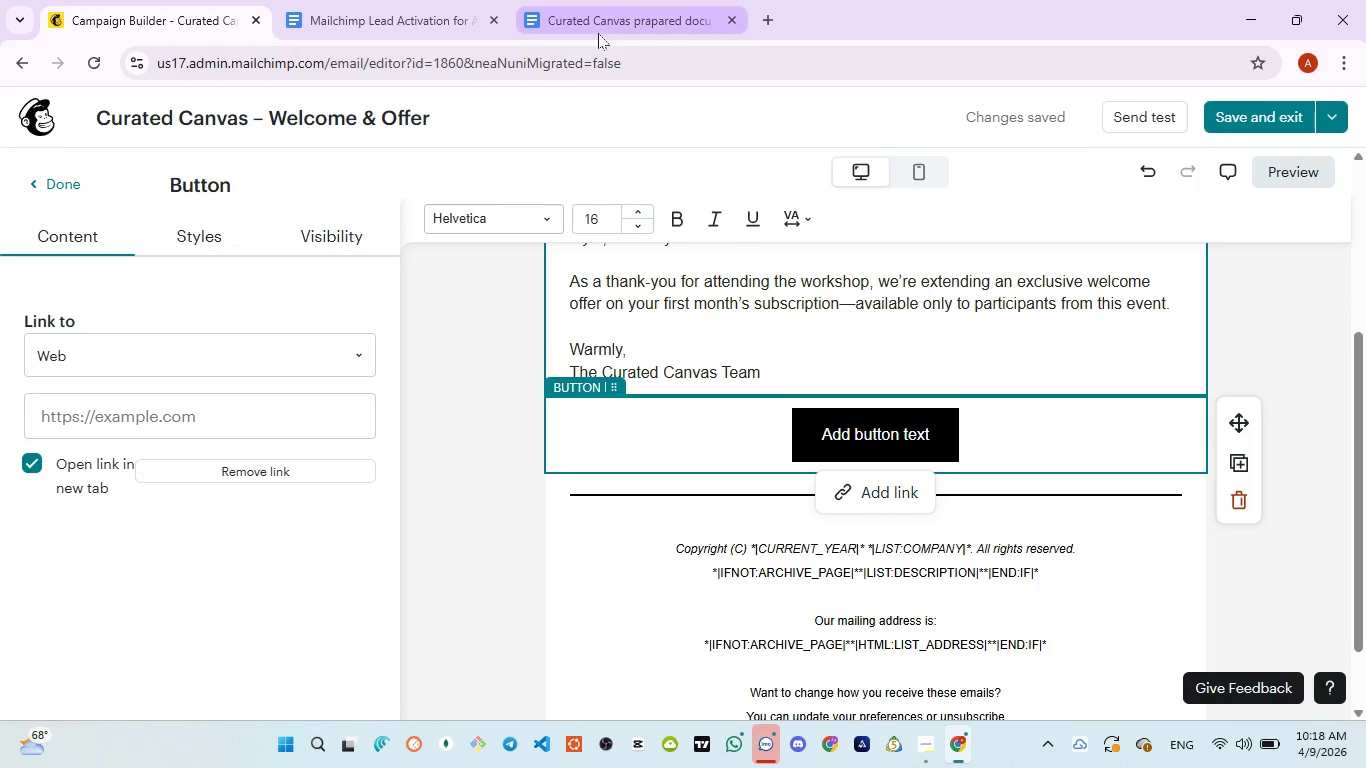 
left_click([598, 33])
 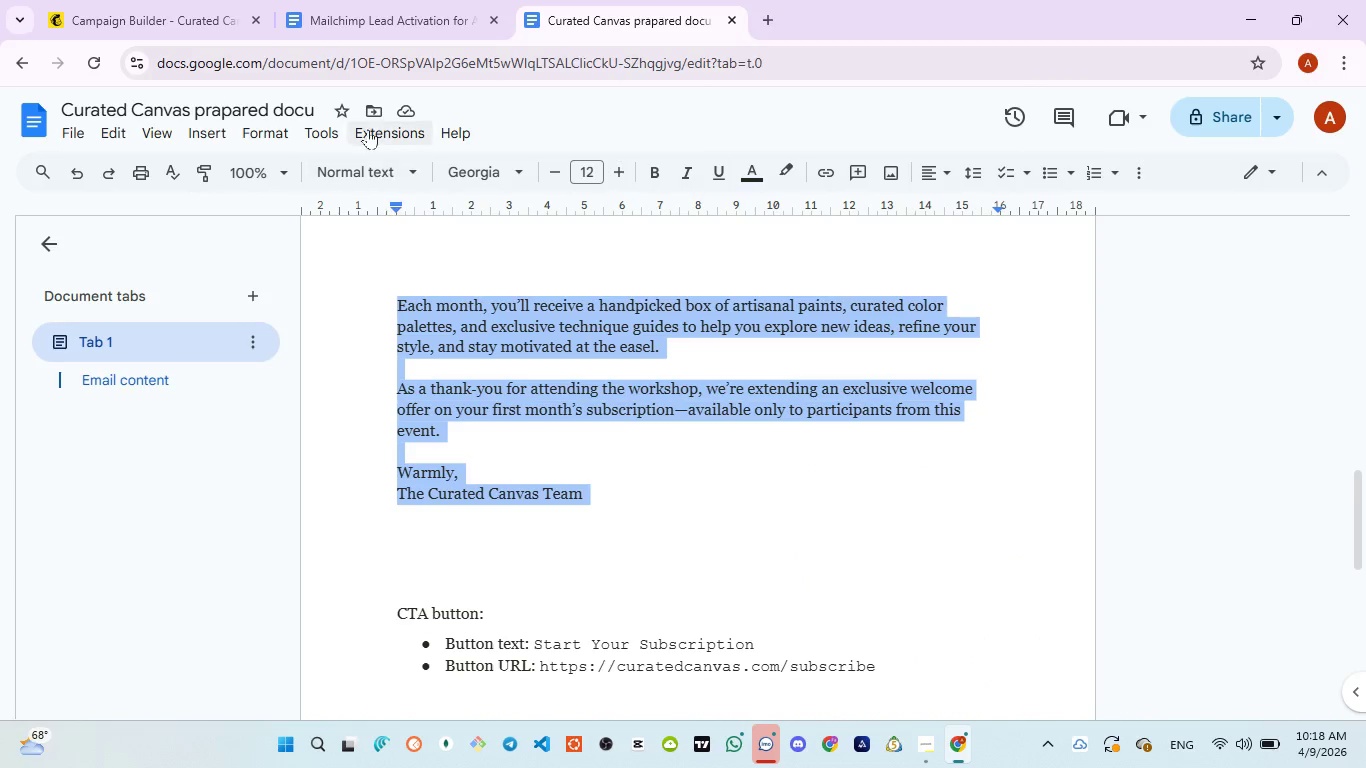 
left_click([363, 28])
 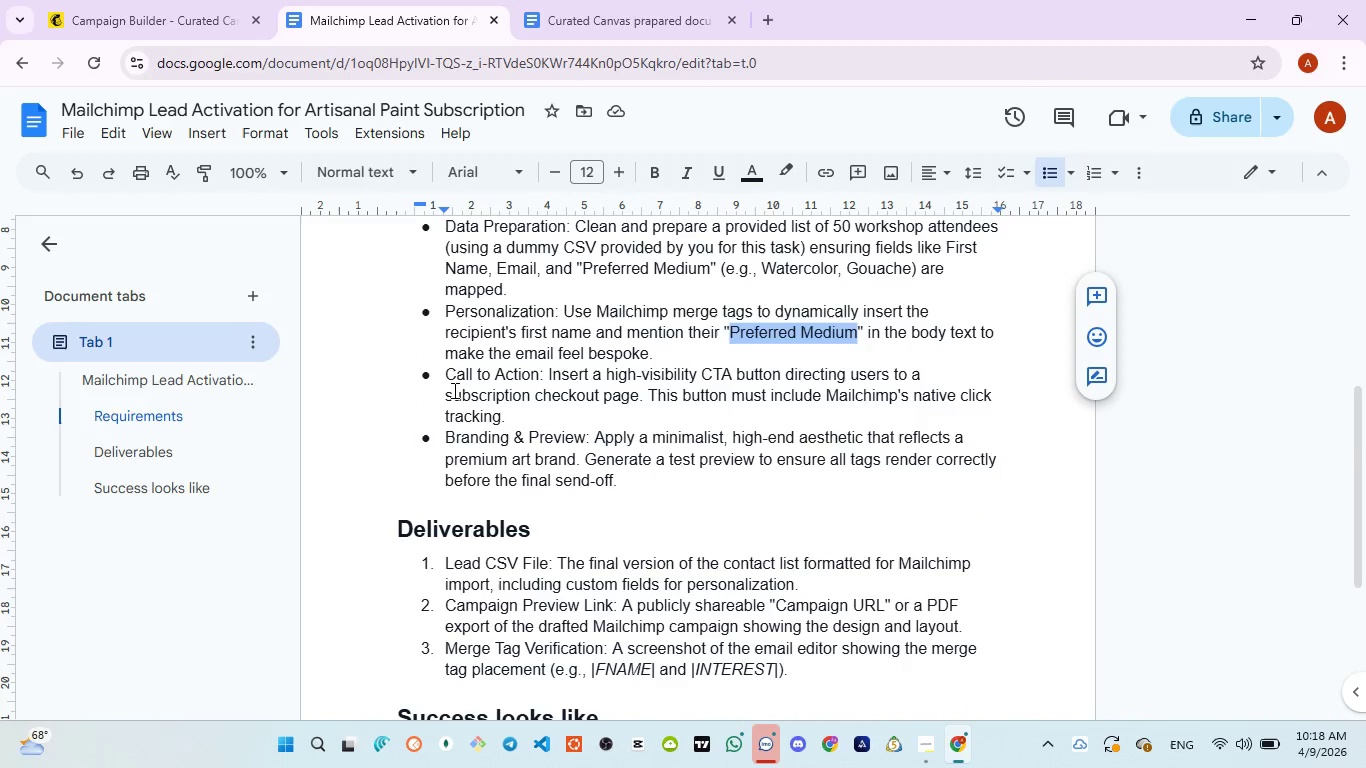 
left_click_drag(start_coordinate=[444, 371], to_coordinate=[539, 370])
 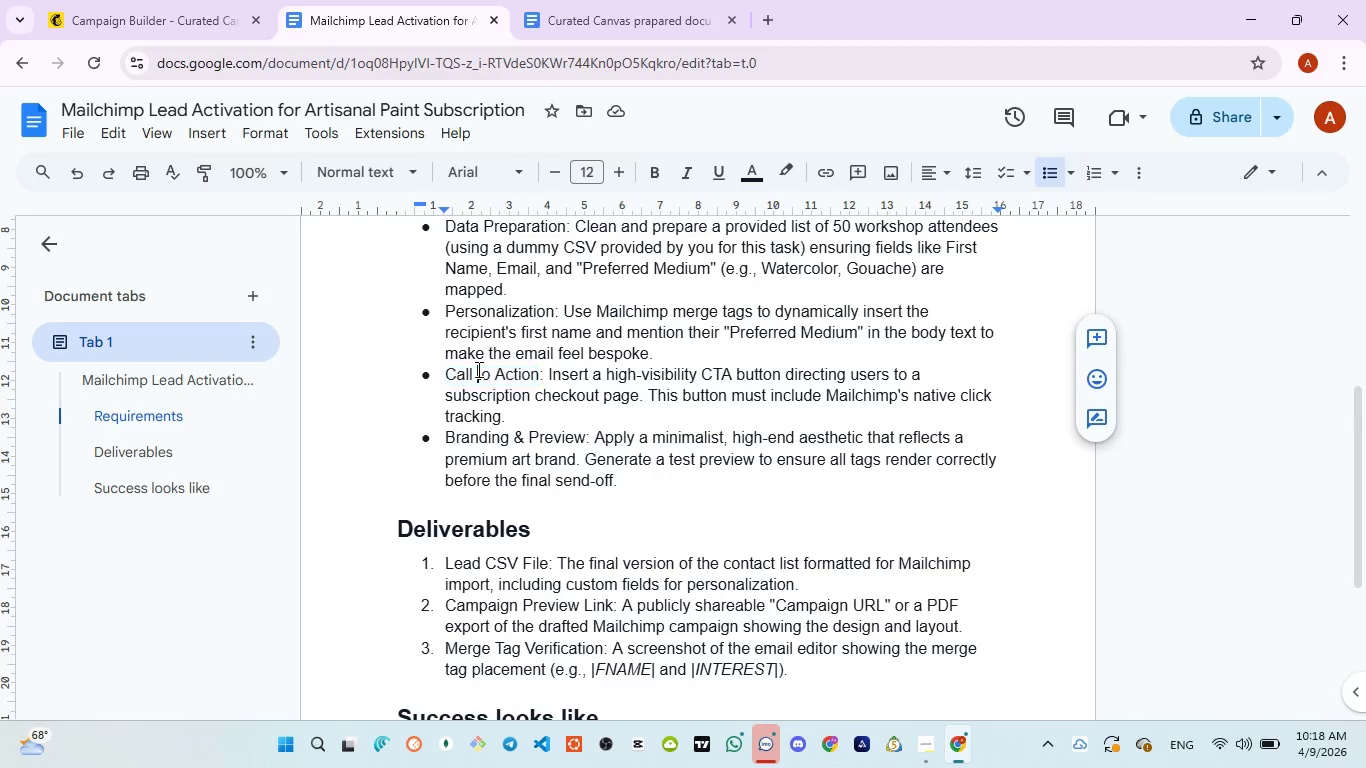 
double_click([477, 369])
 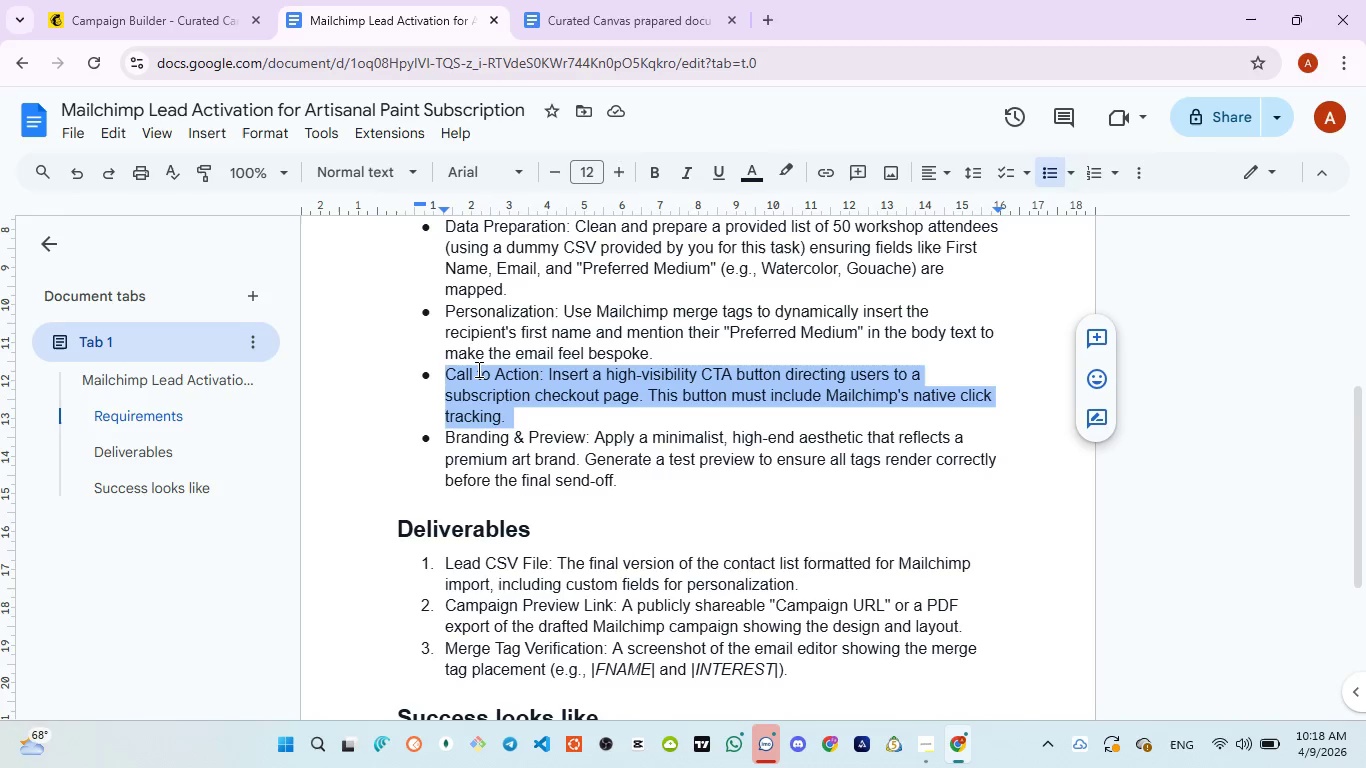 
triple_click([477, 369])
 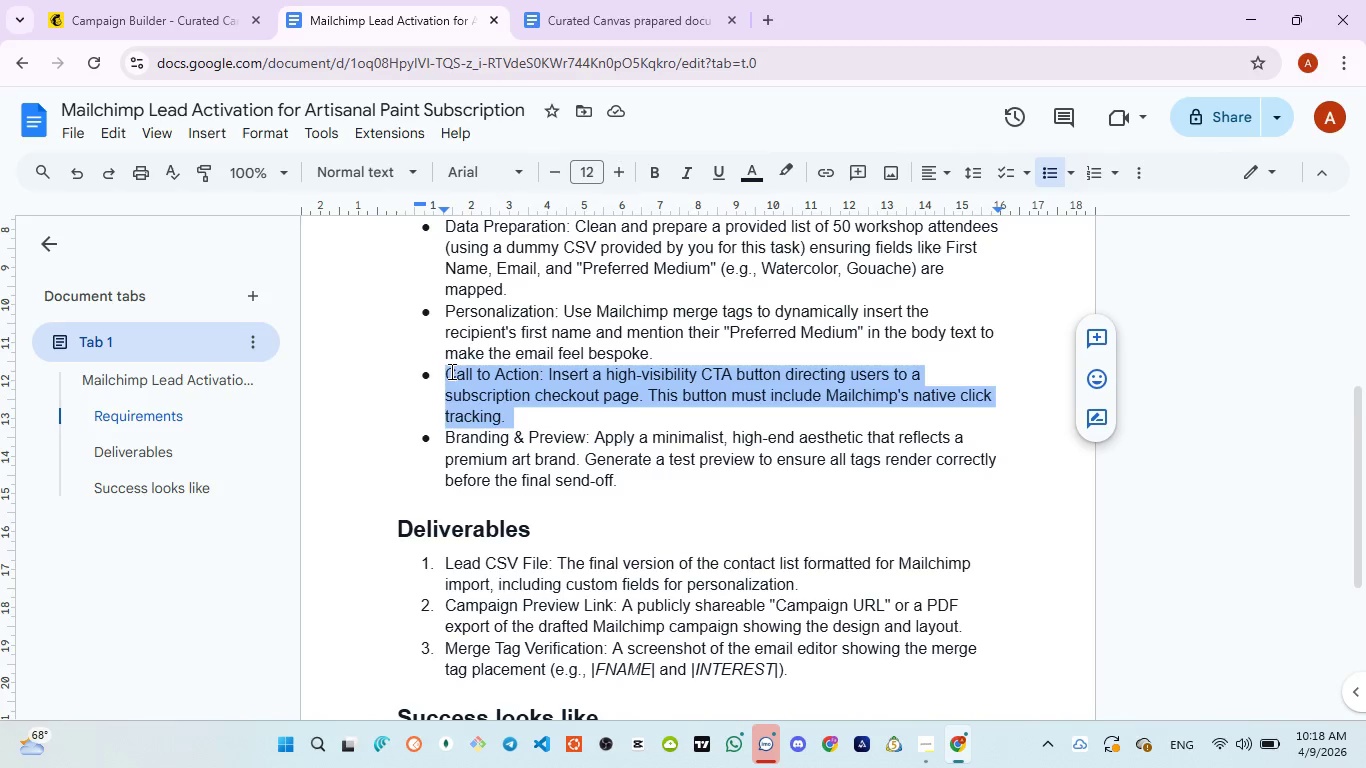 
left_click([447, 371])
 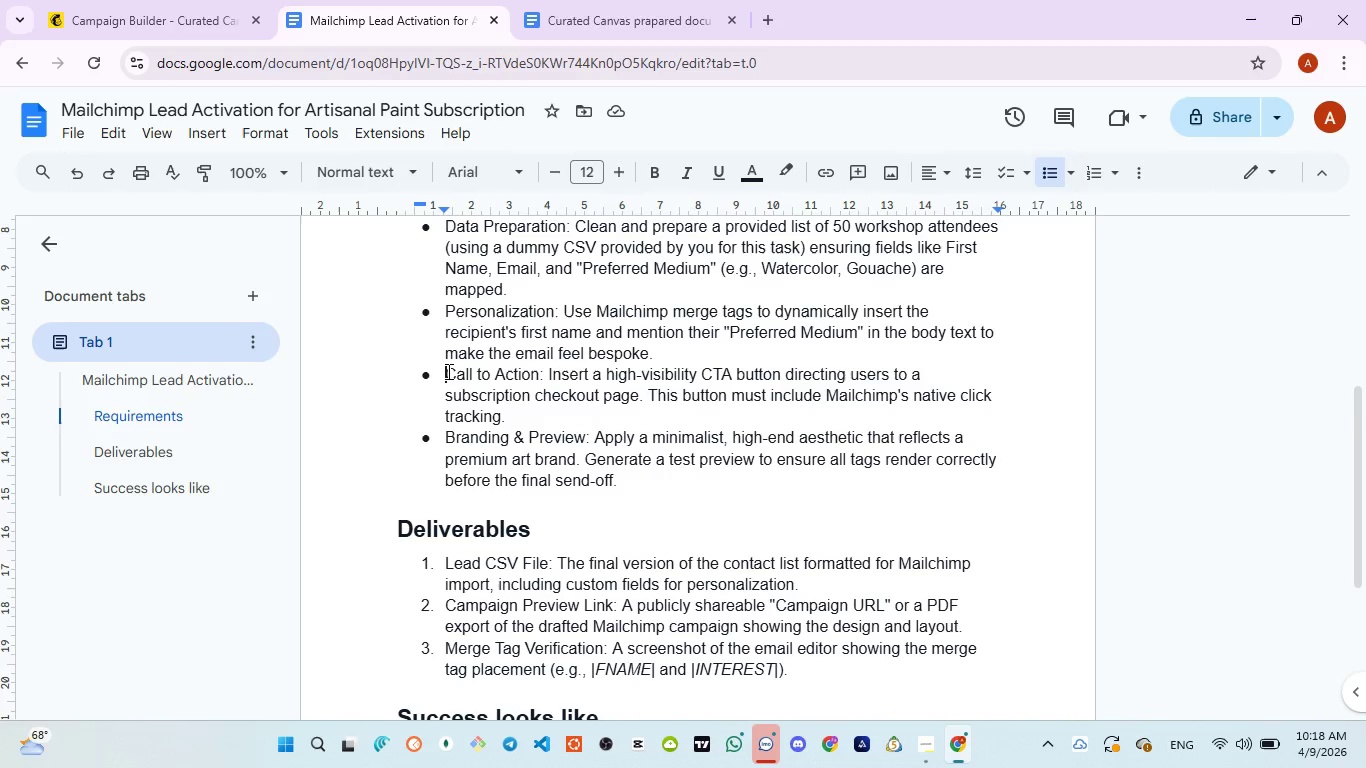 
left_click_drag(start_coordinate=[447, 371], to_coordinate=[539, 372])
 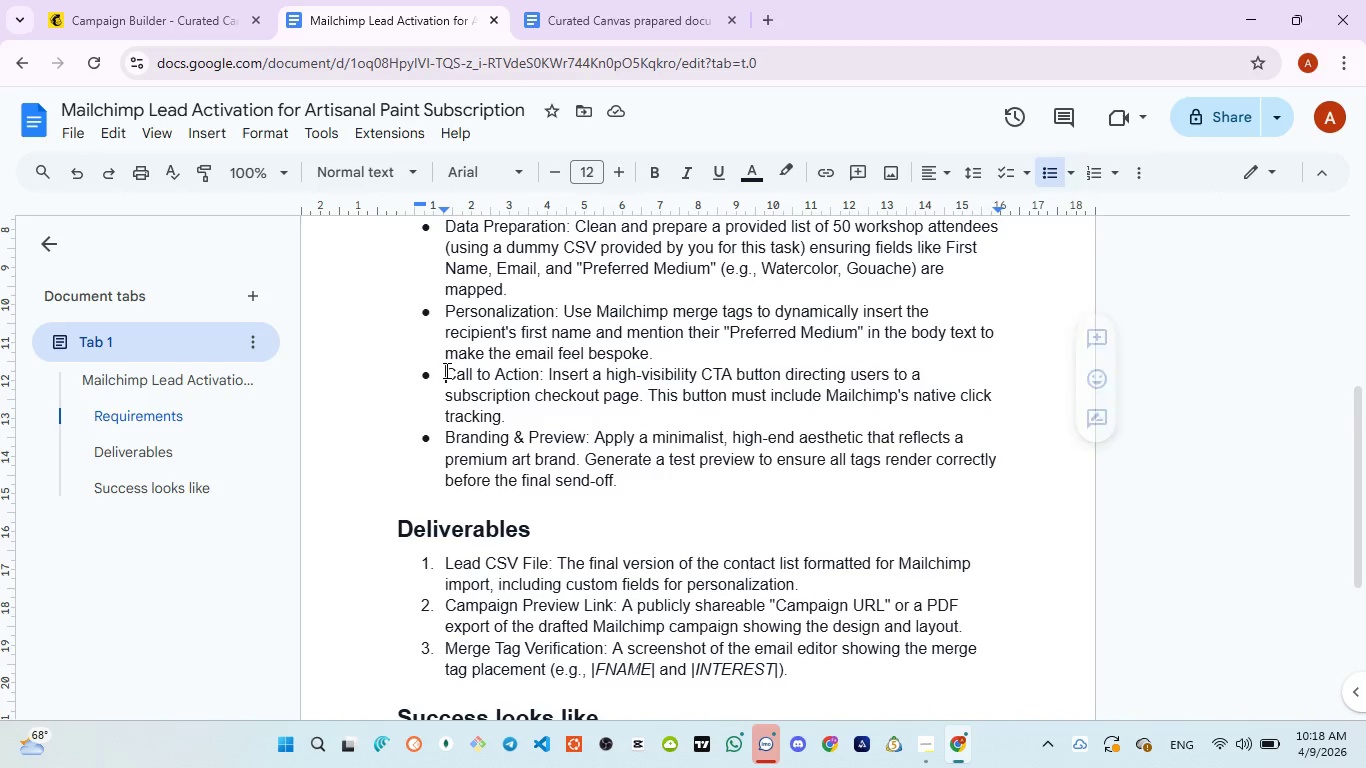 
left_click_drag(start_coordinate=[445, 370], to_coordinate=[539, 370])
 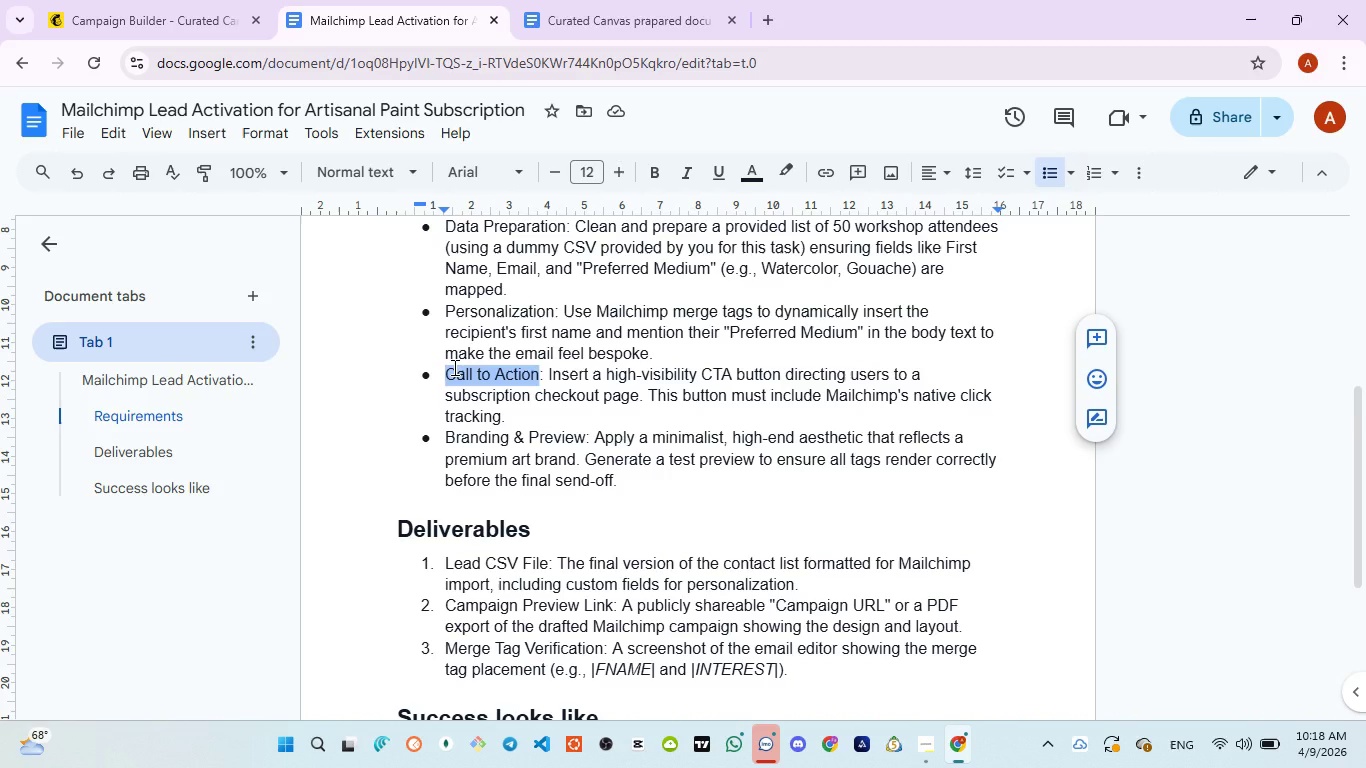 
left_click([453, 367])
 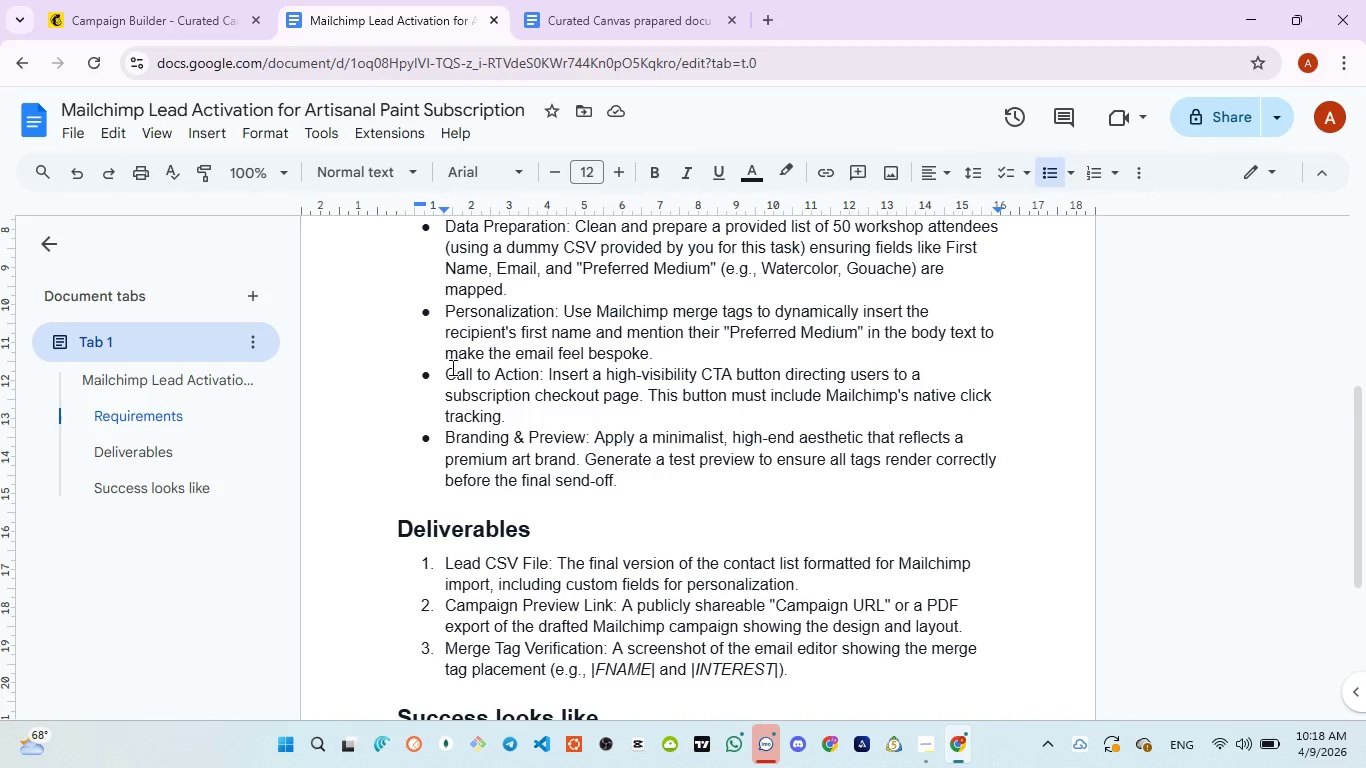 
left_click_drag(start_coordinate=[439, 369], to_coordinate=[703, 415])
 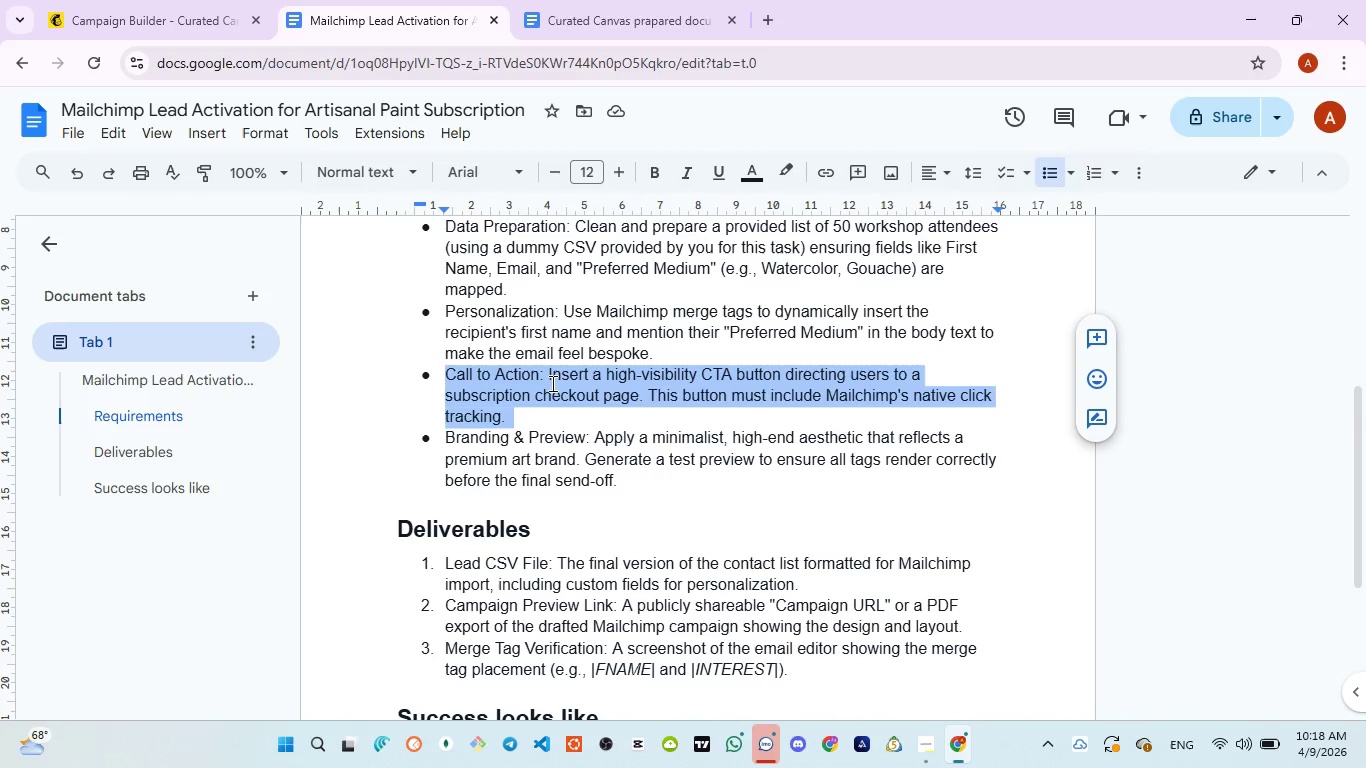 
left_click([551, 375])
 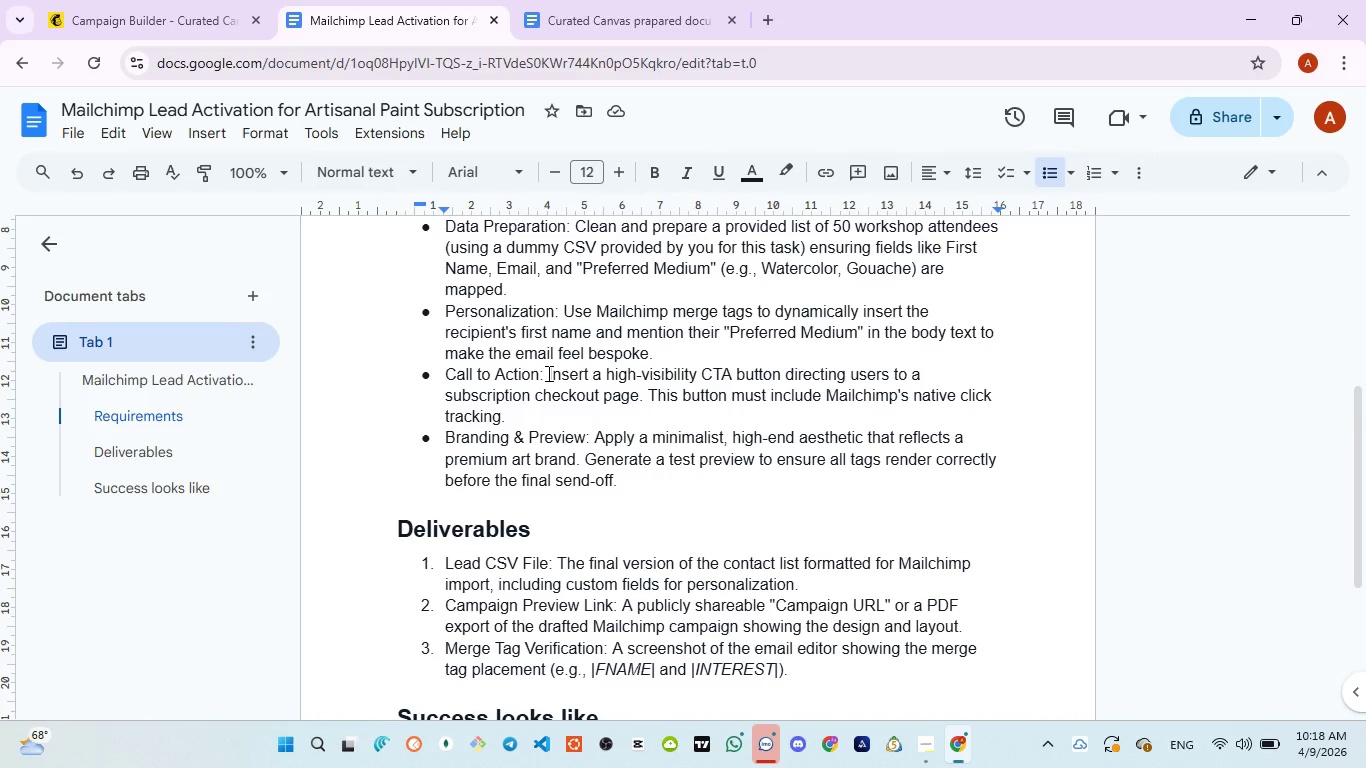 
left_click_drag(start_coordinate=[547, 373], to_coordinate=[937, 378])
 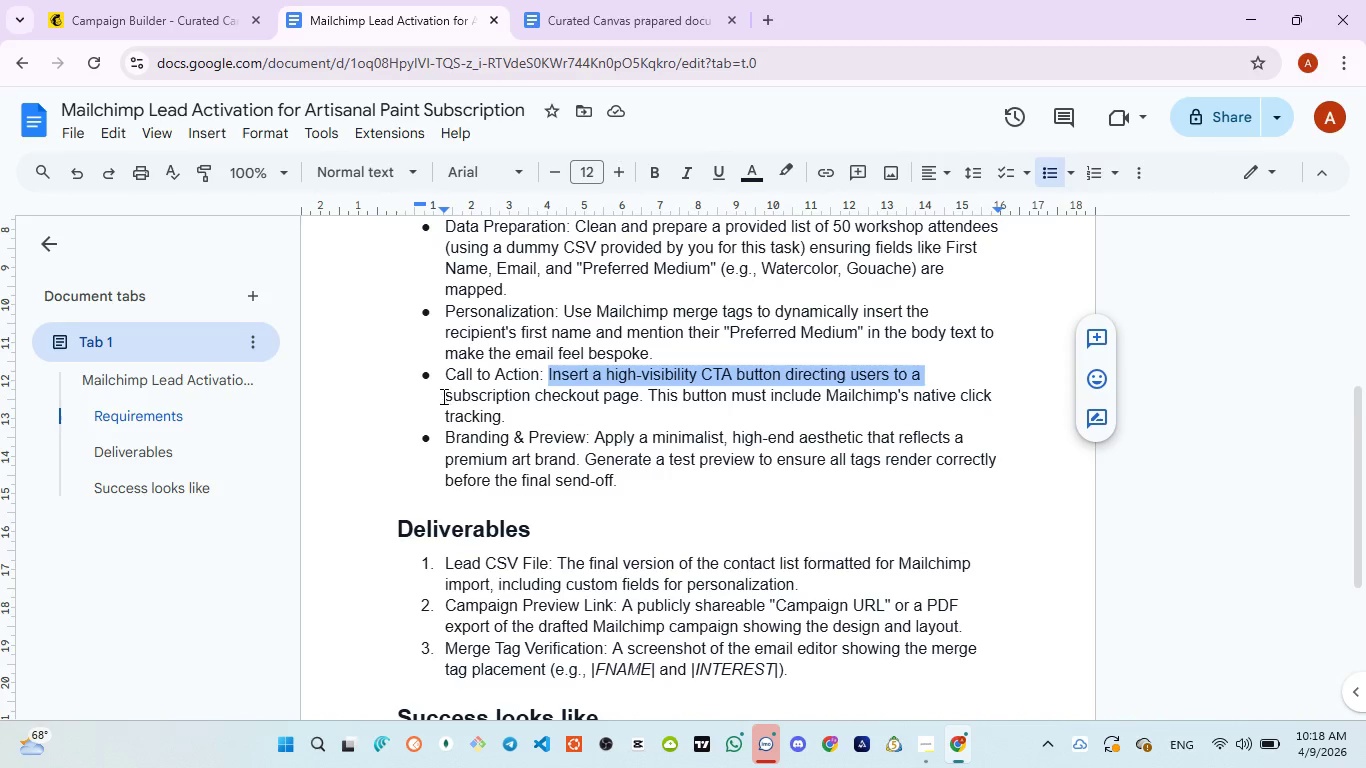 
left_click_drag(start_coordinate=[439, 396], to_coordinate=[639, 389])
 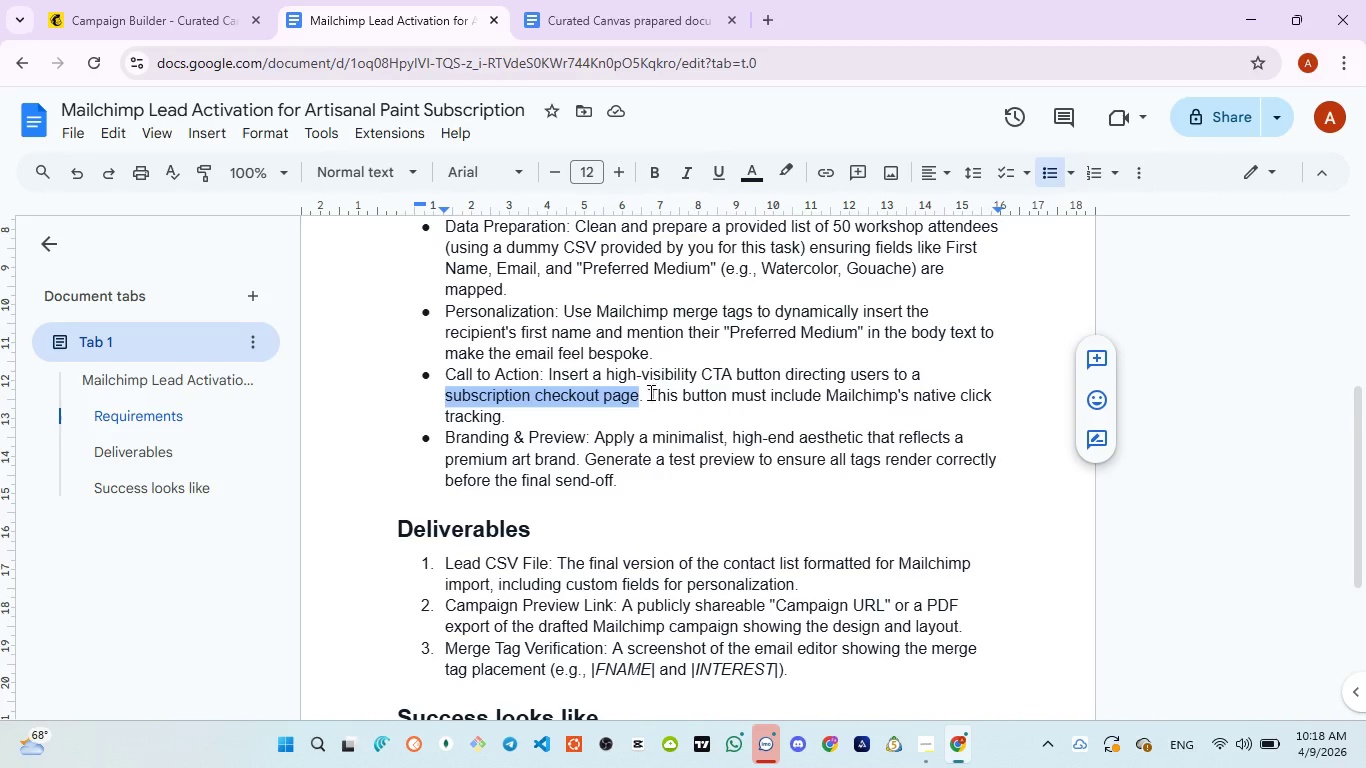 
left_click_drag(start_coordinate=[649, 392], to_coordinate=[790, 417])
 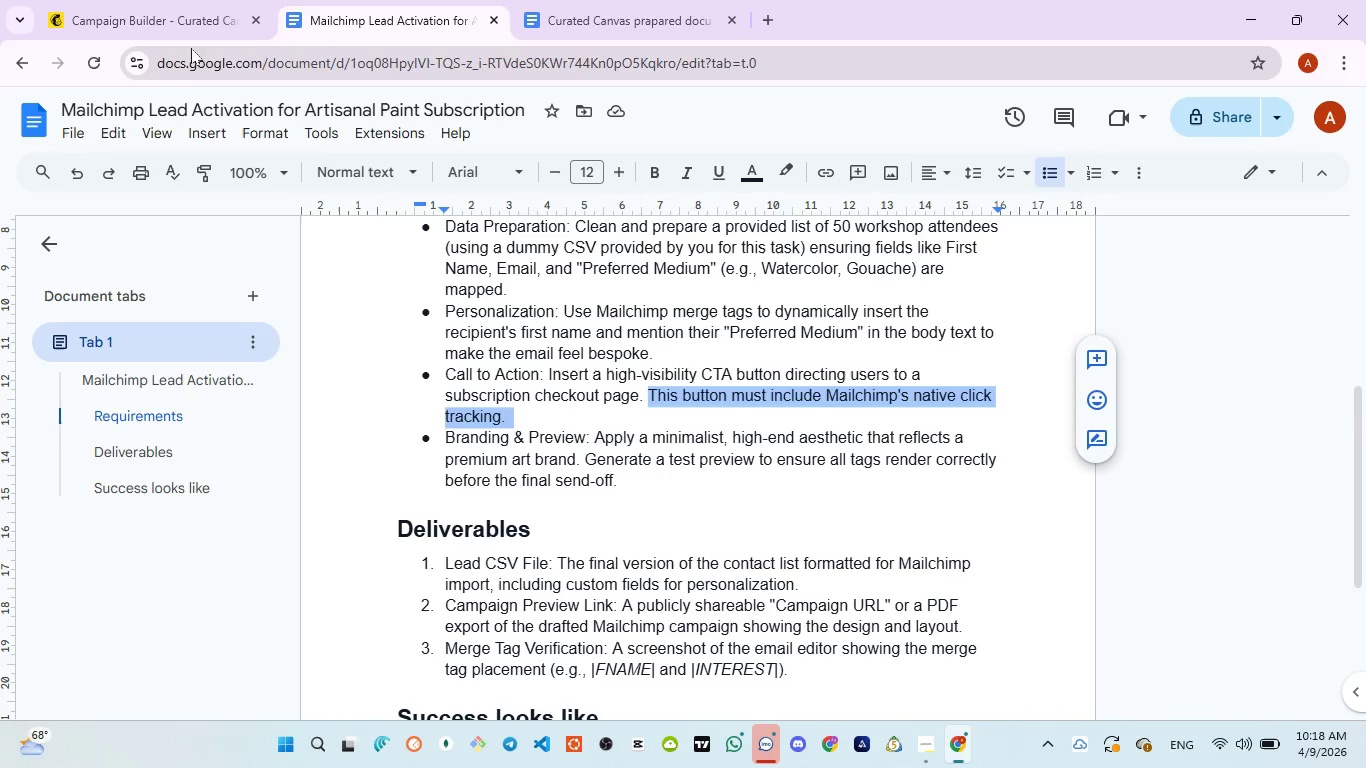 
left_click([151, 24])
 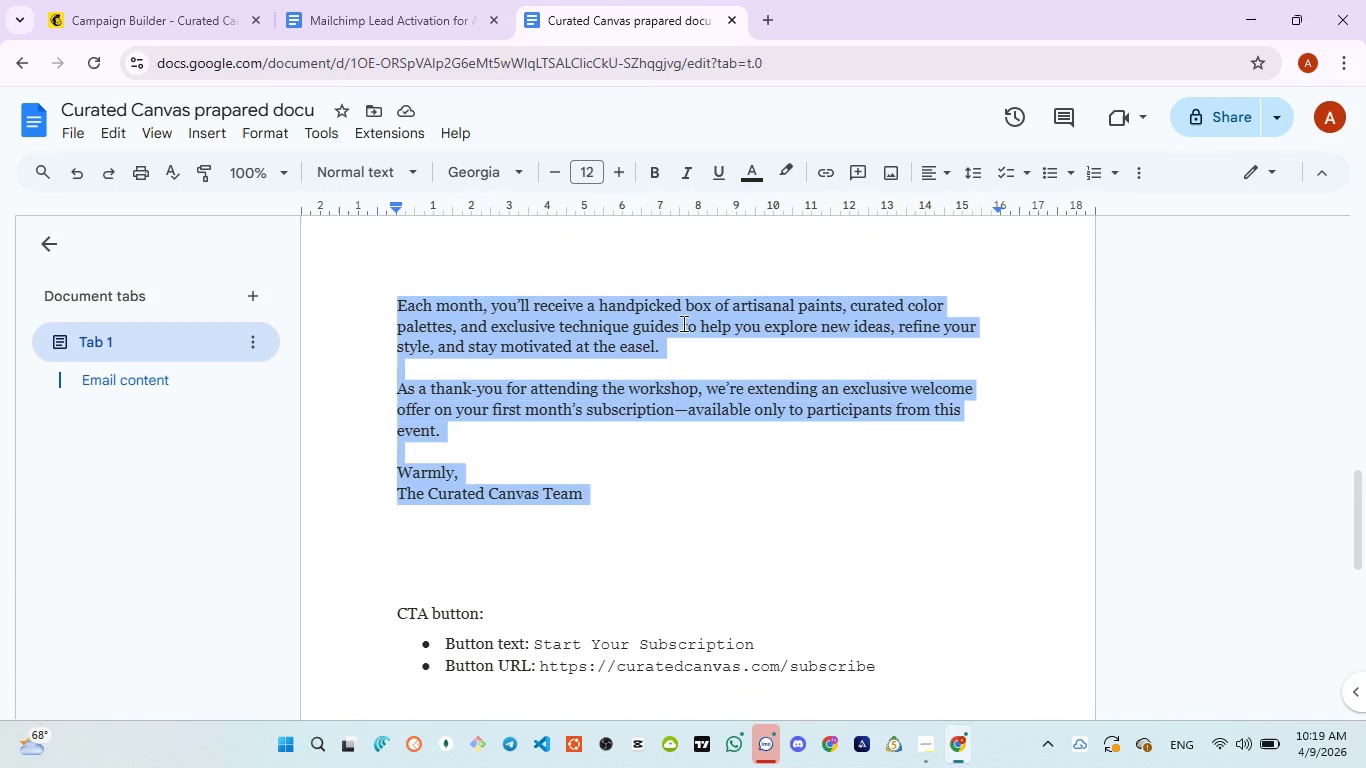 
scroll: coordinate [582, 523], scroll_direction: down, amount: 2.0
 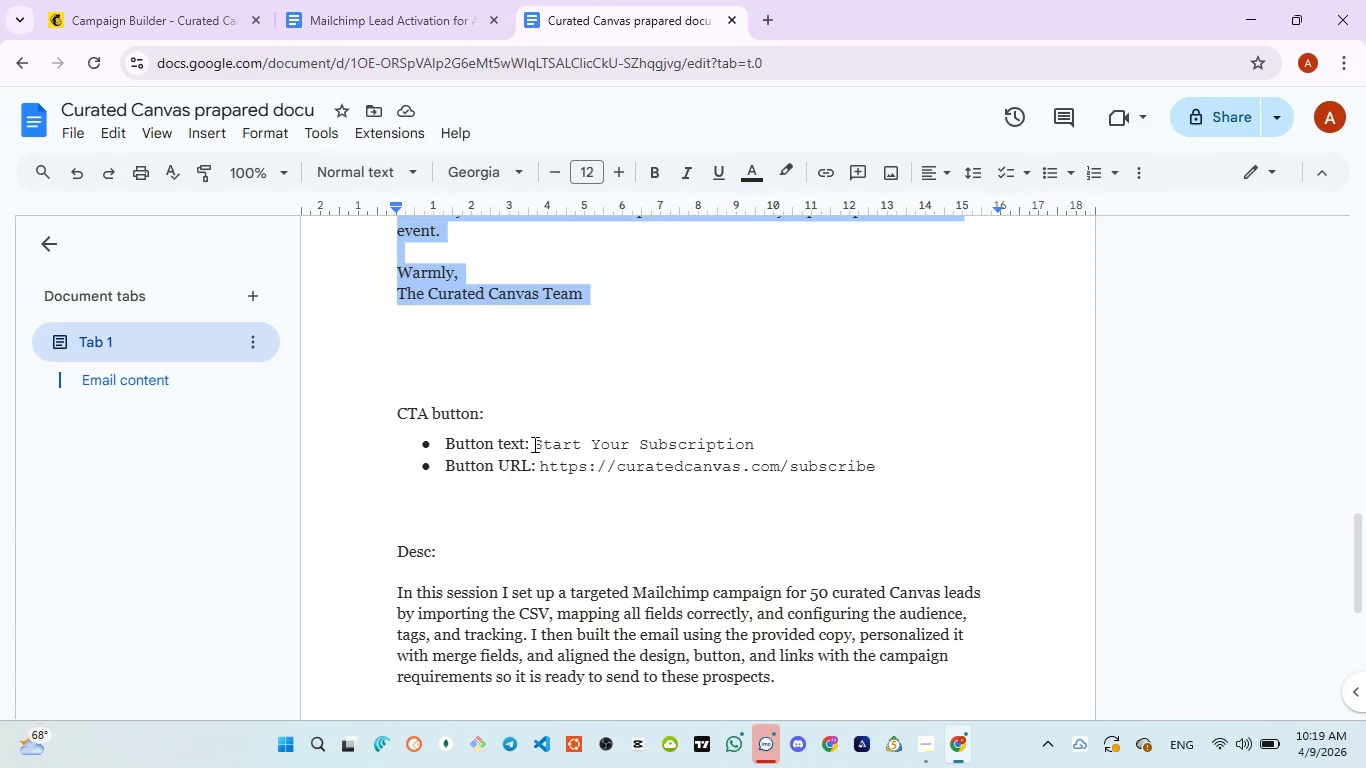 
left_click_drag(start_coordinate=[531, 446], to_coordinate=[768, 435])
 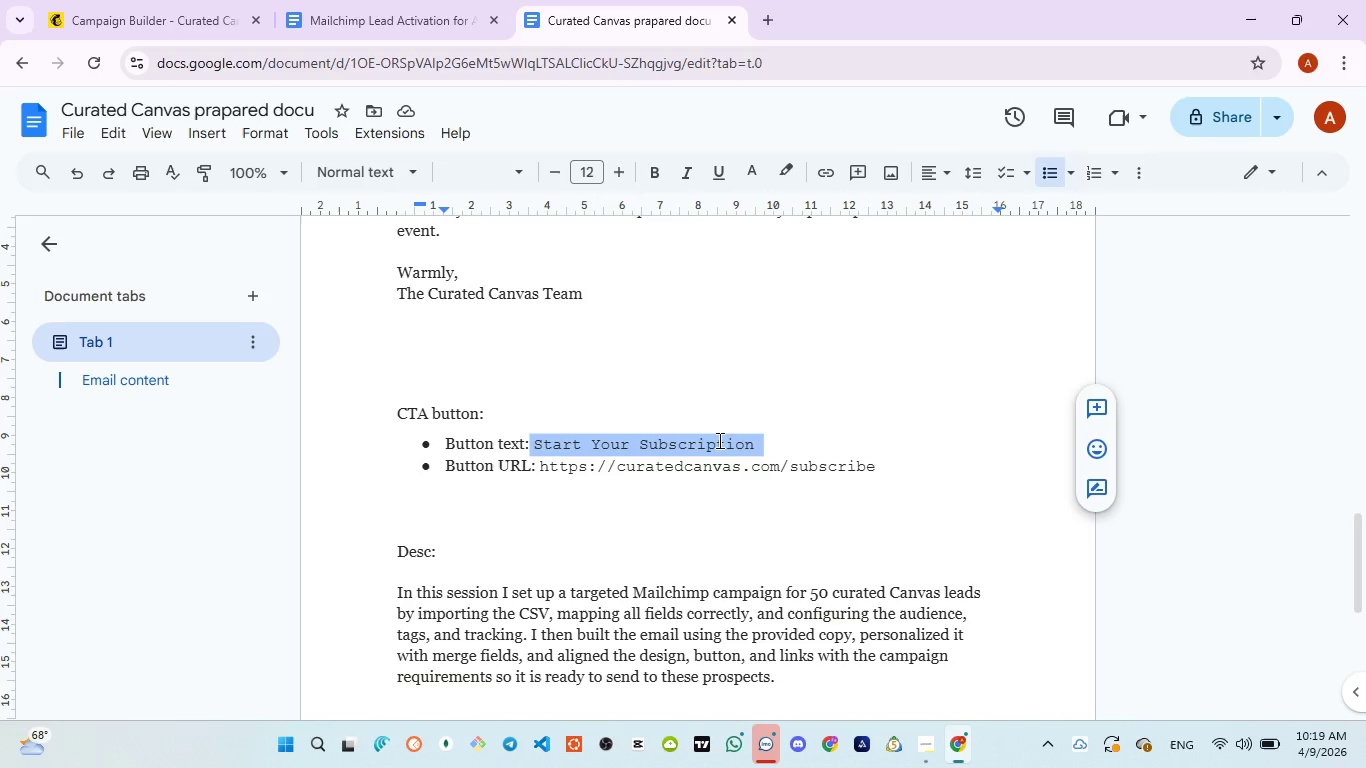 
mouse_move([731, 419])
 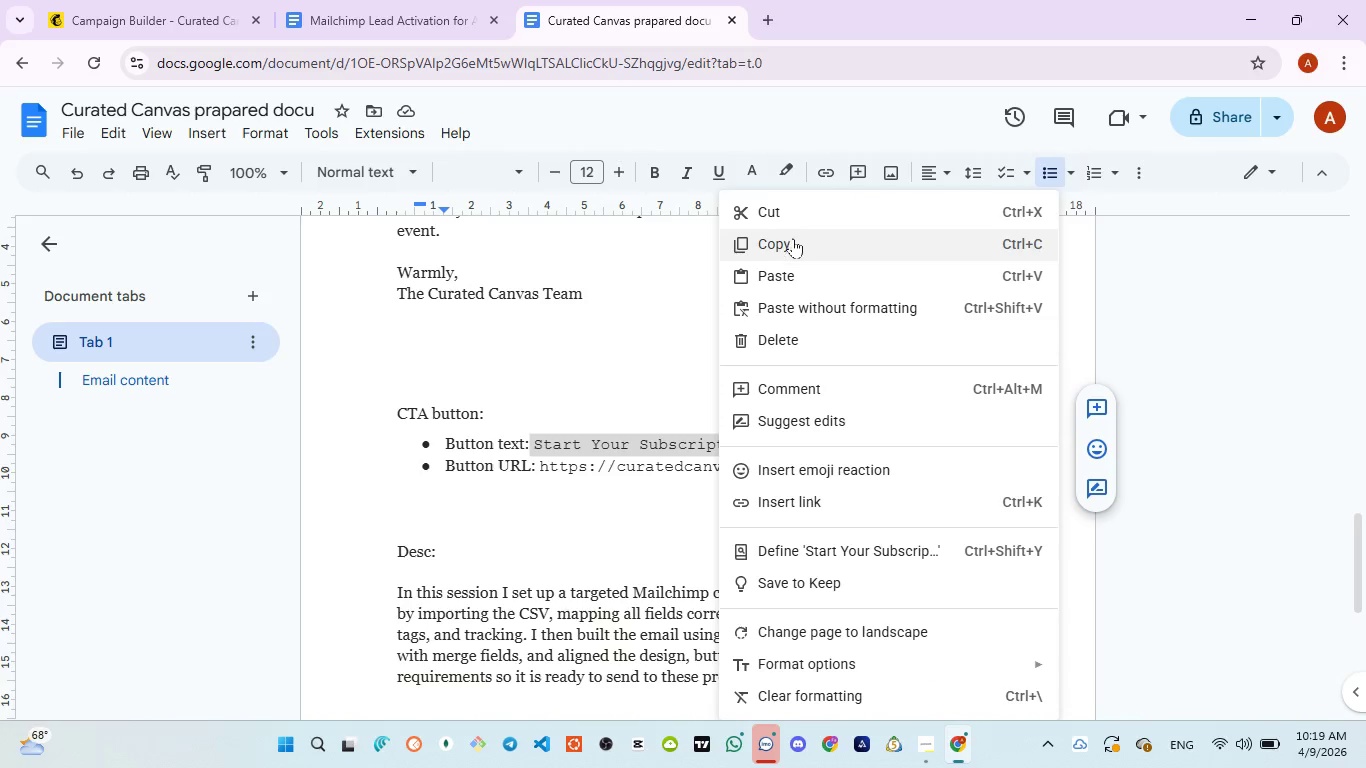 
left_click([792, 242])
 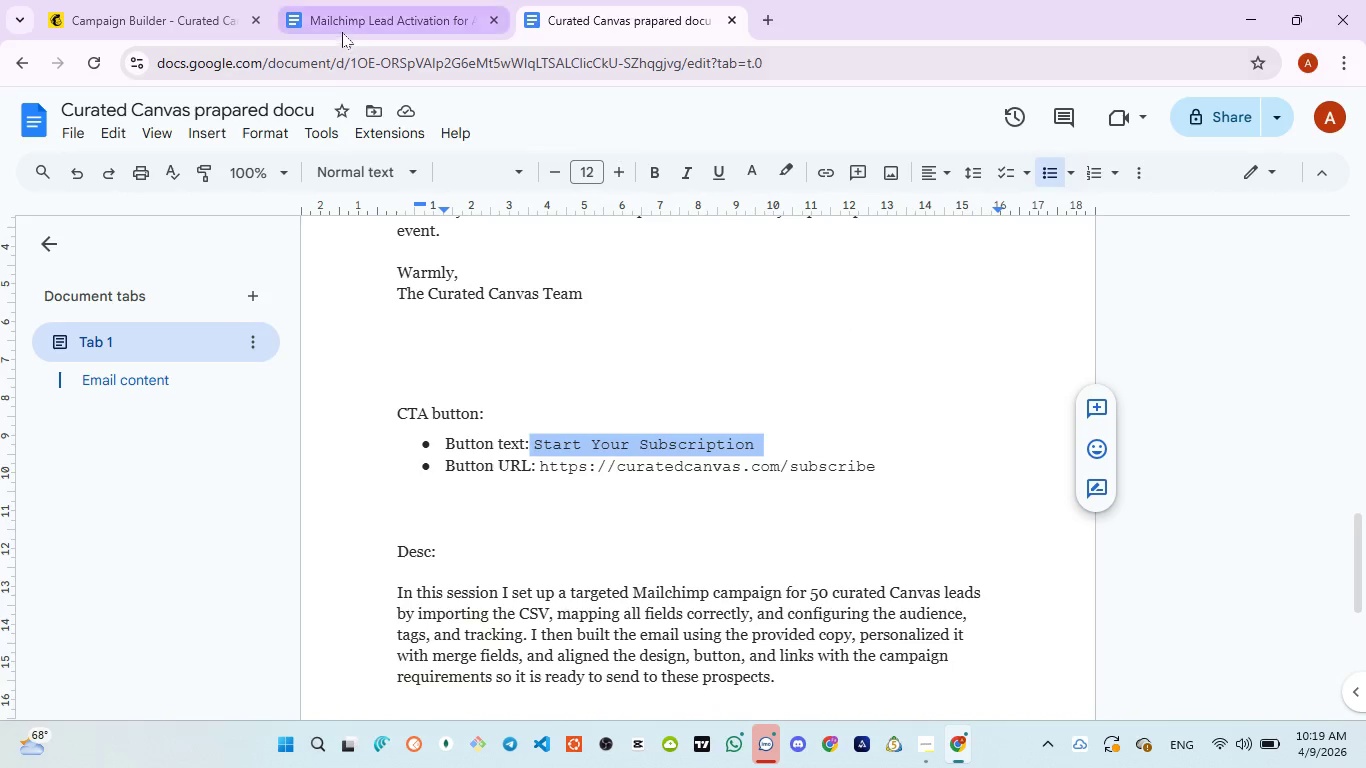 
left_click([340, 26])
 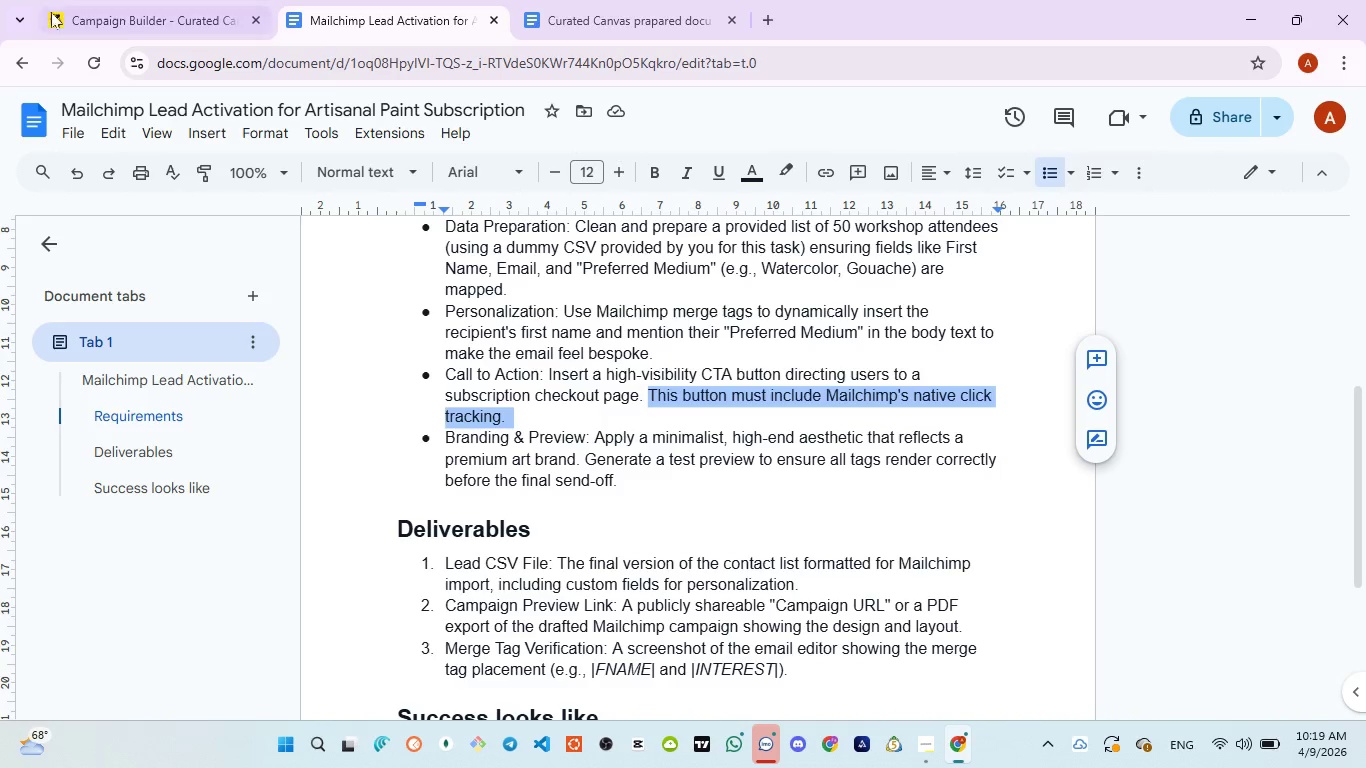 
left_click([86, 16])
 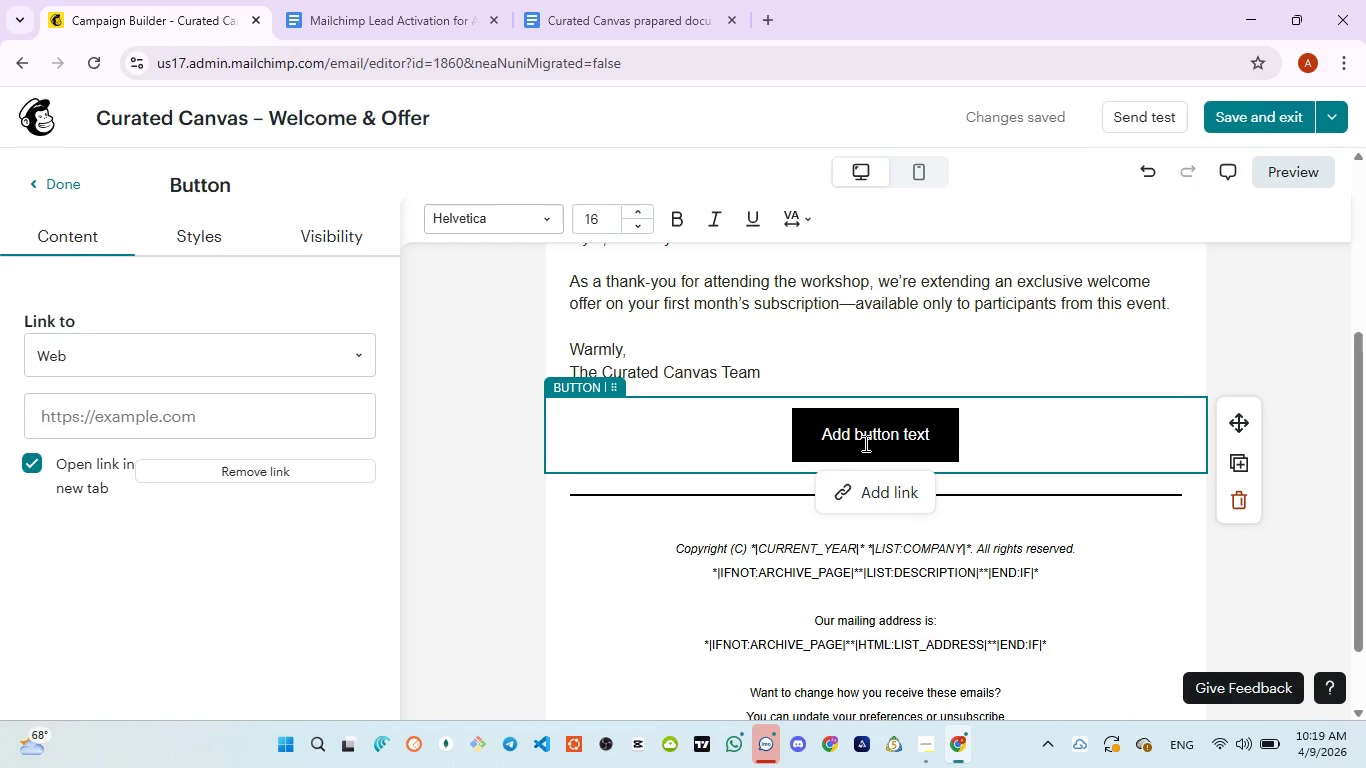 
left_click([864, 443])
 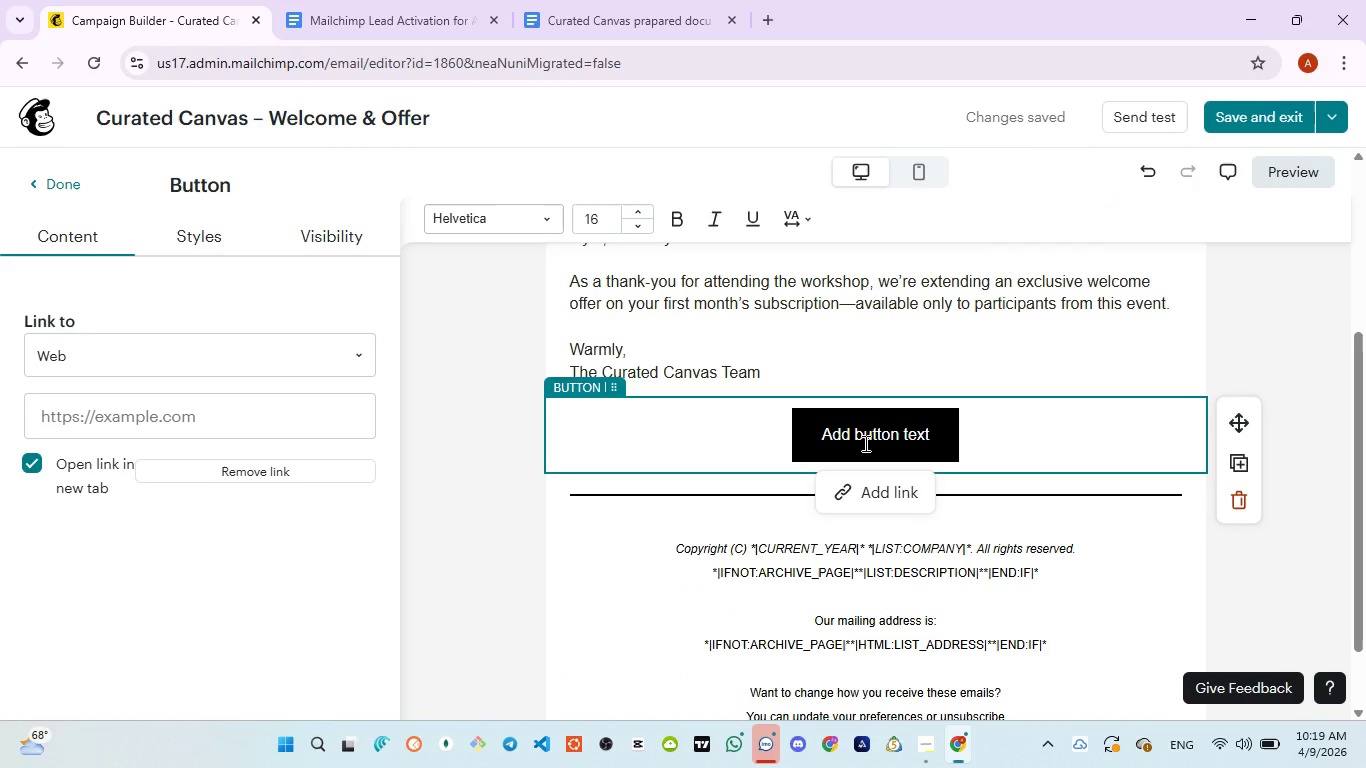 
key(Control+A)
 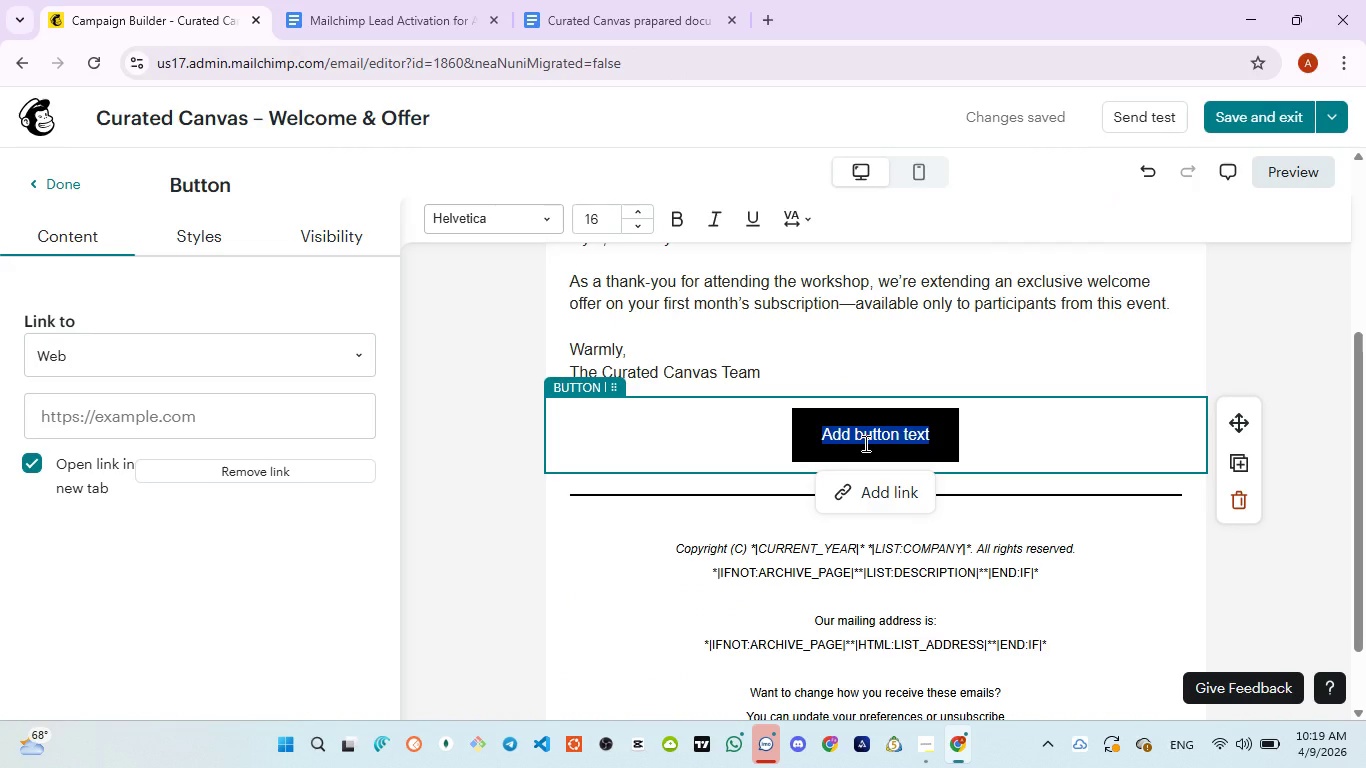 
key(Control+V)
 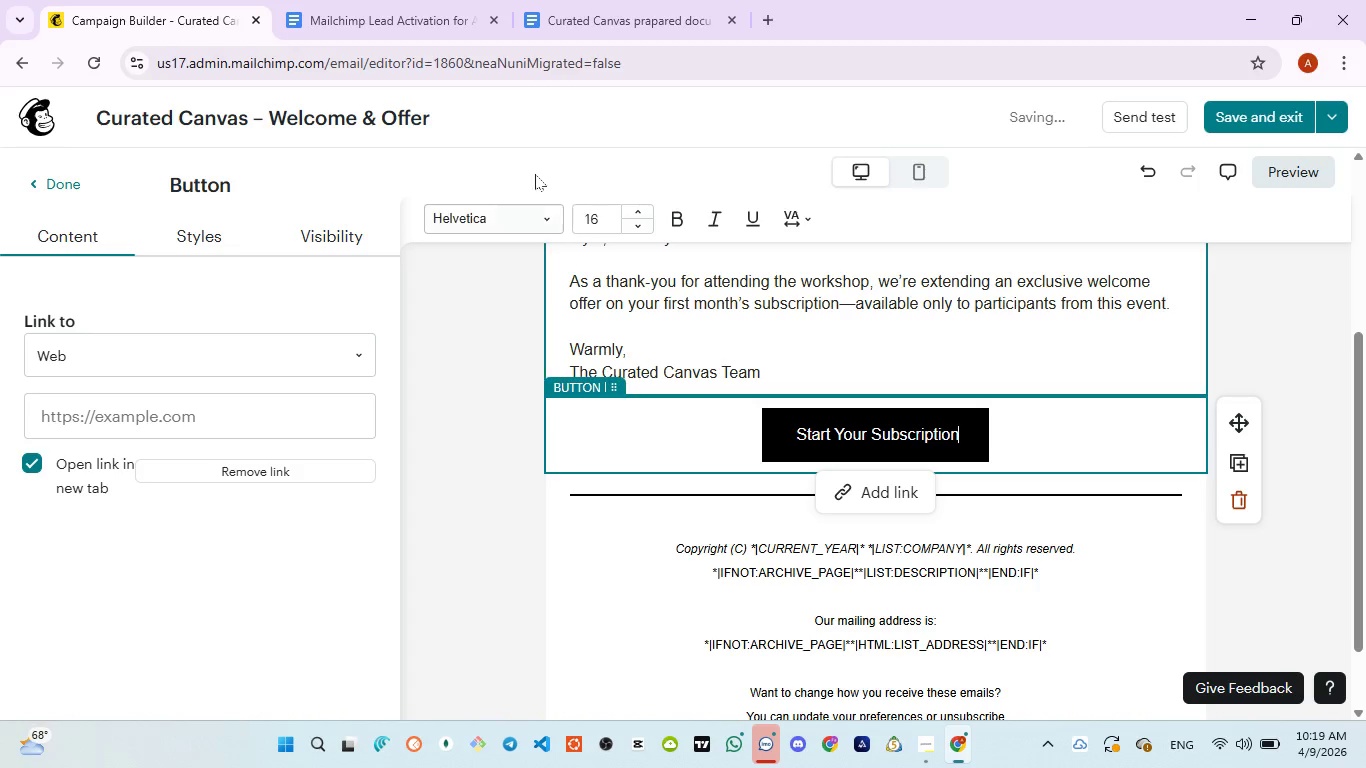 
wait(7.23)
 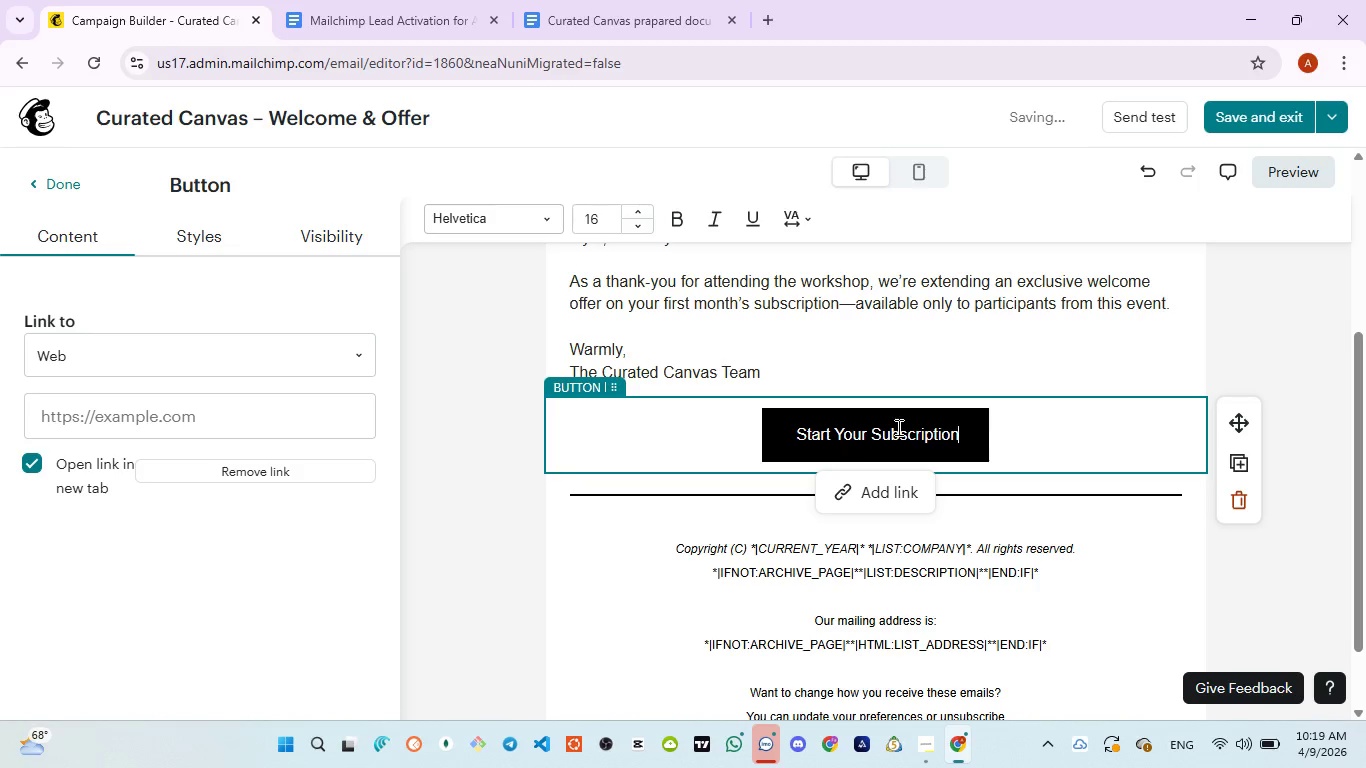 
left_click([573, 21])
 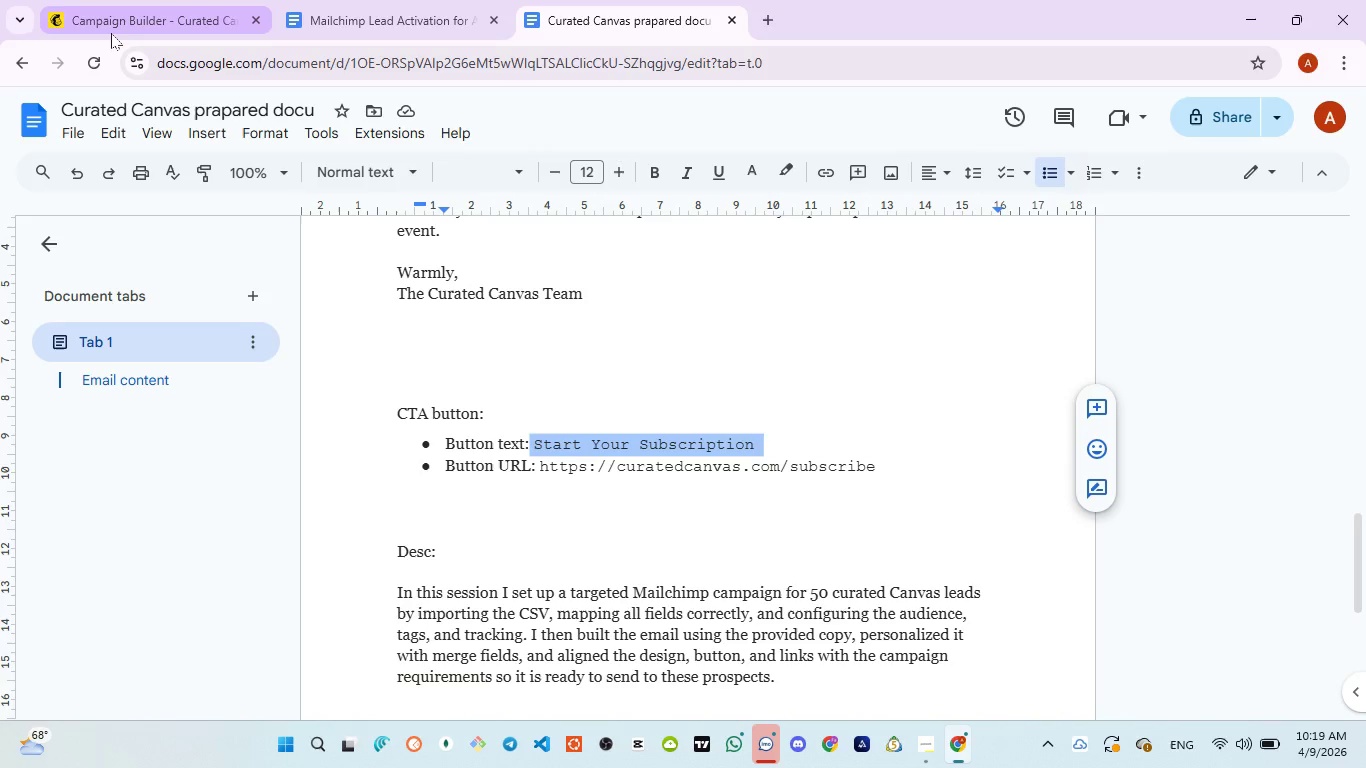 
left_click([111, 33])
 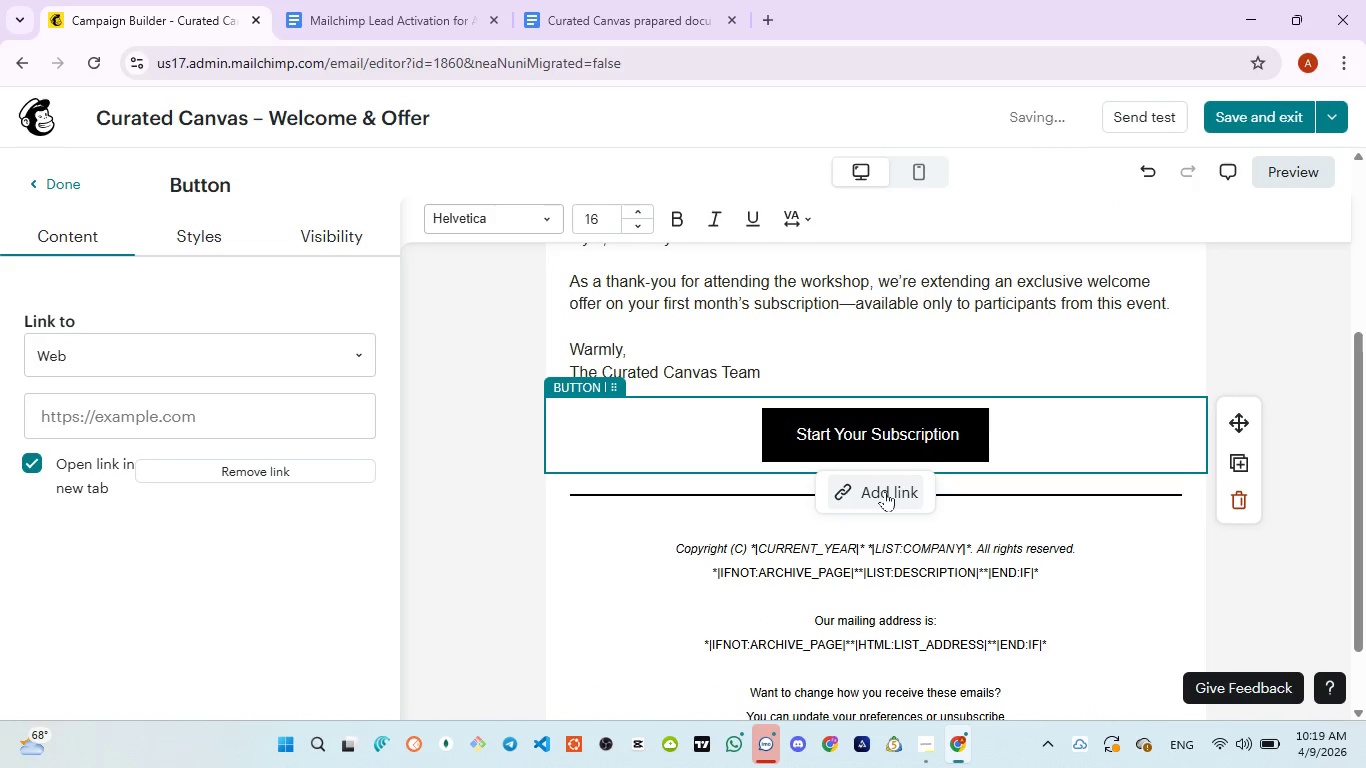 
wait(5.34)
 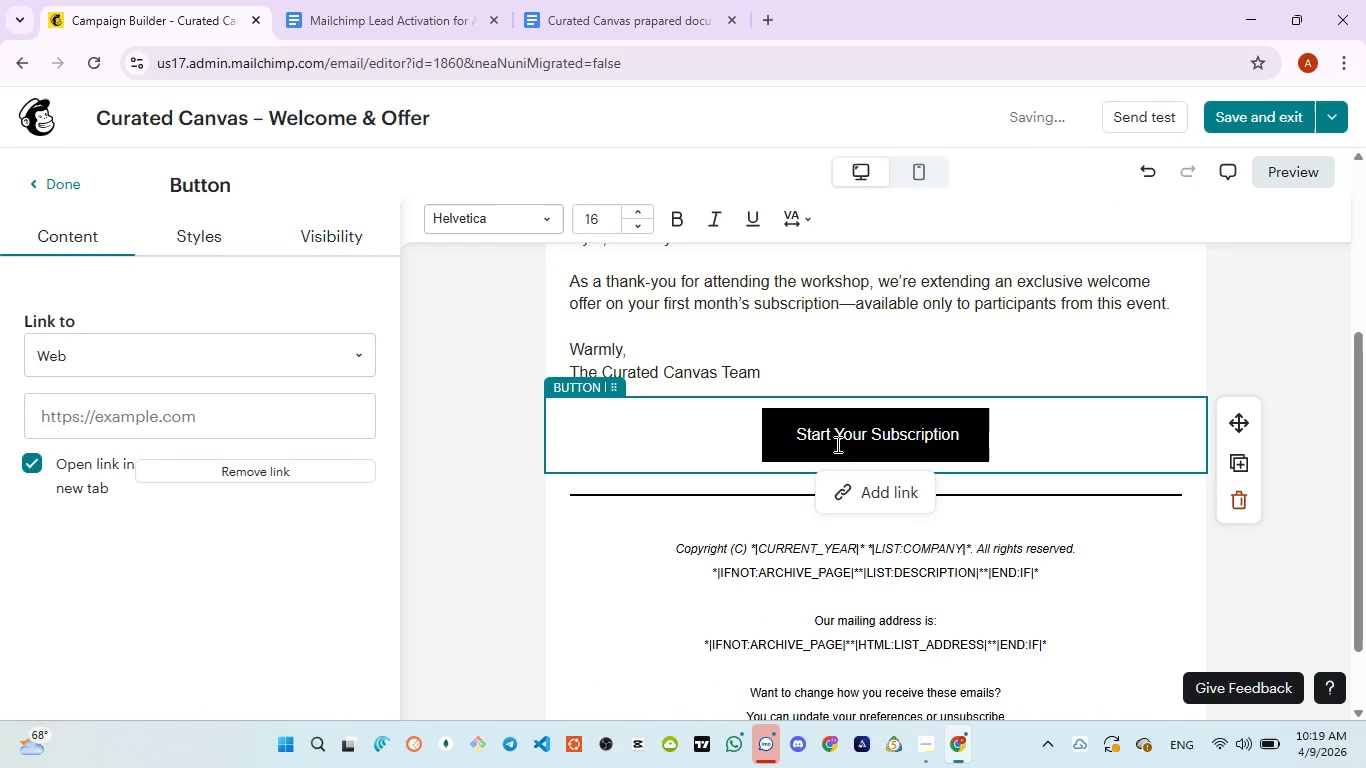 
left_click([884, 491])
 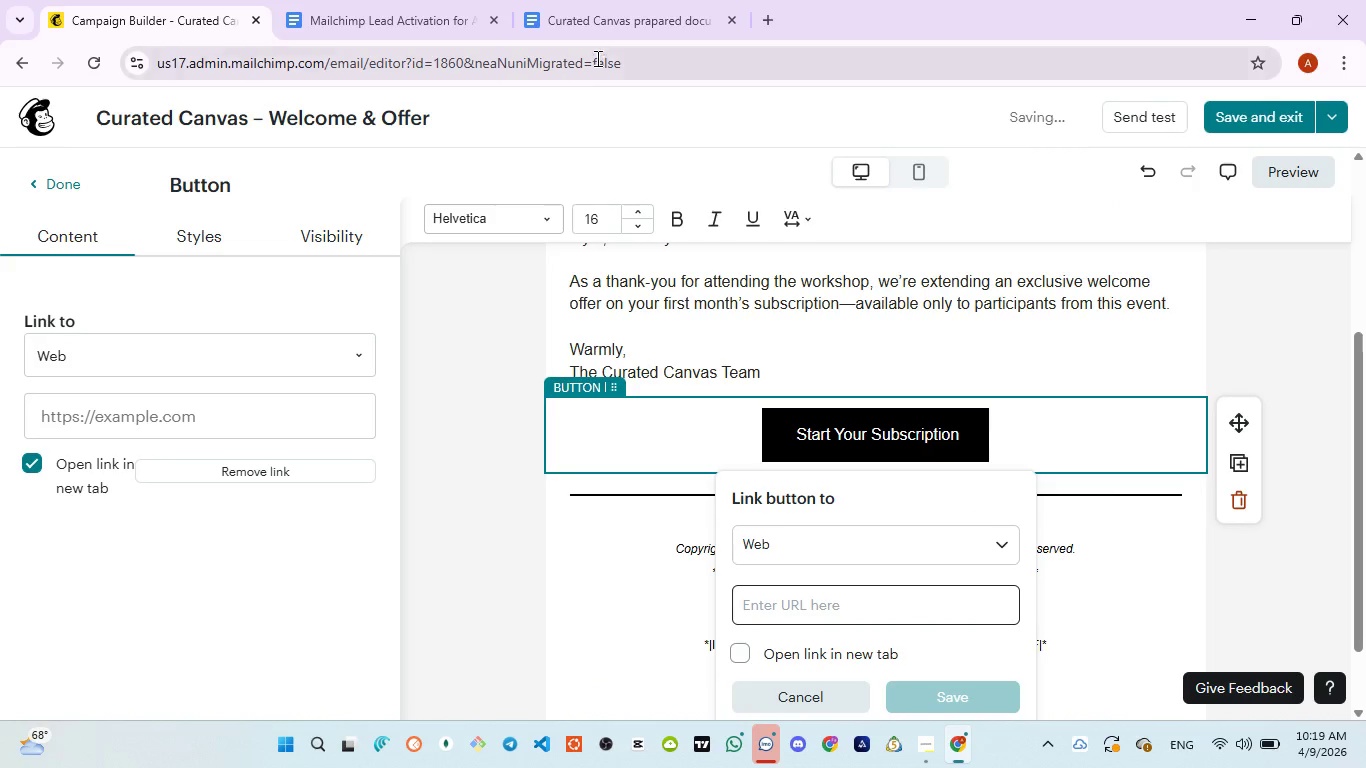 
left_click([596, 25])
 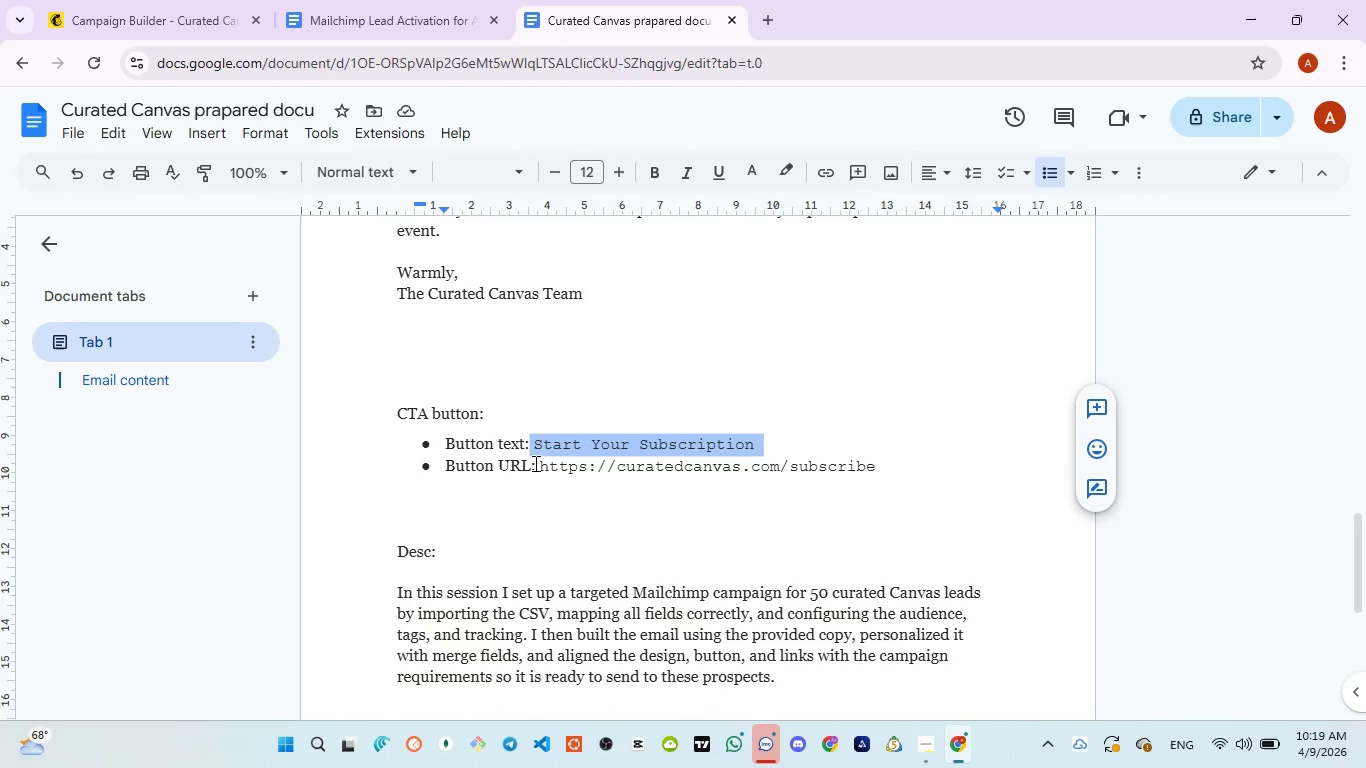 
left_click_drag(start_coordinate=[539, 461], to_coordinate=[879, 461])
 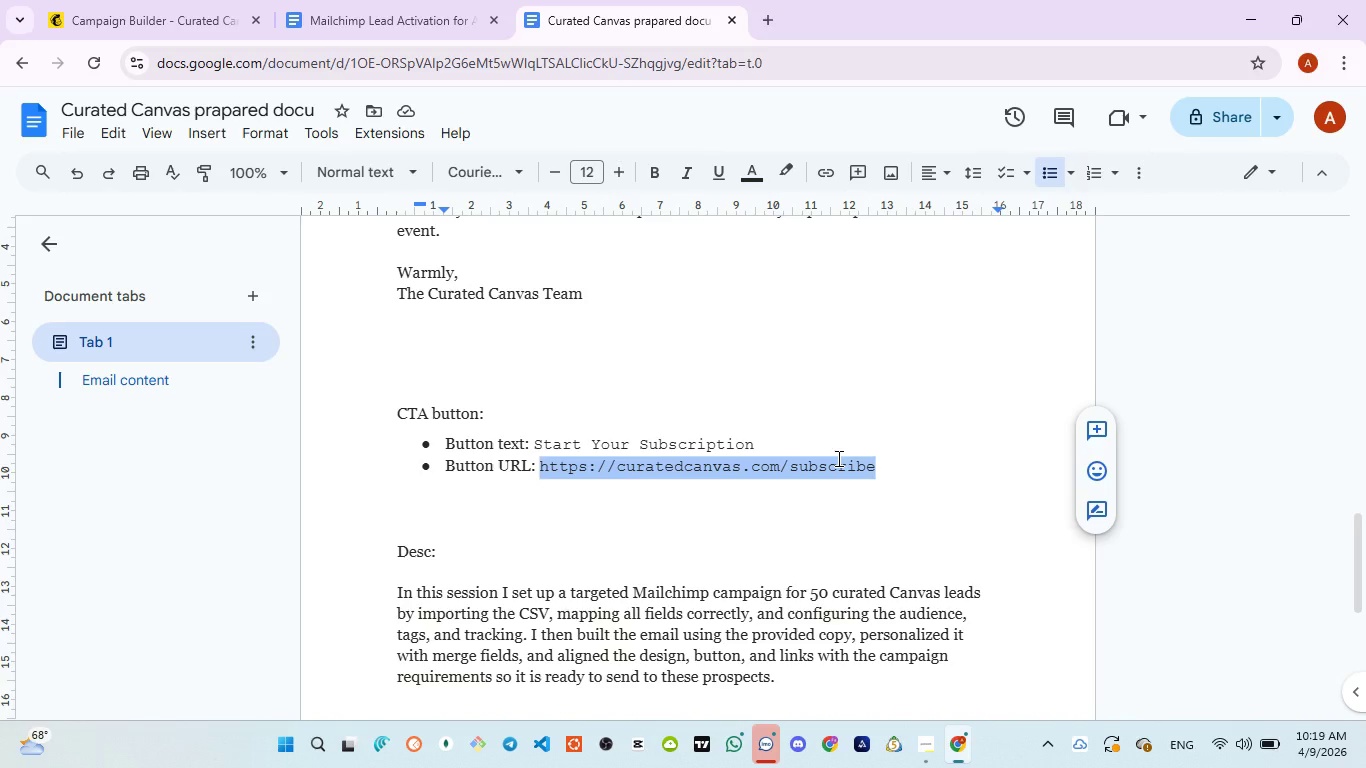 
key(Control+C)
 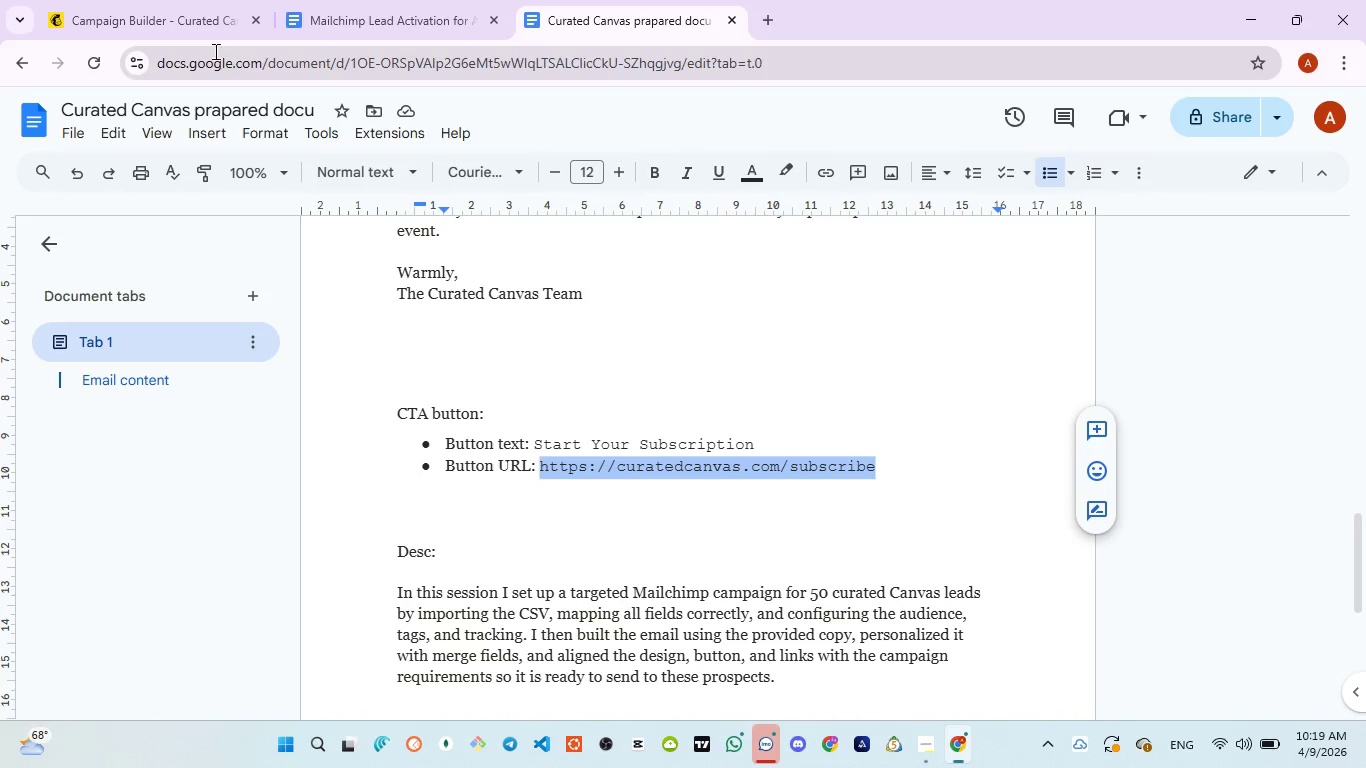 
left_click([157, 23])
 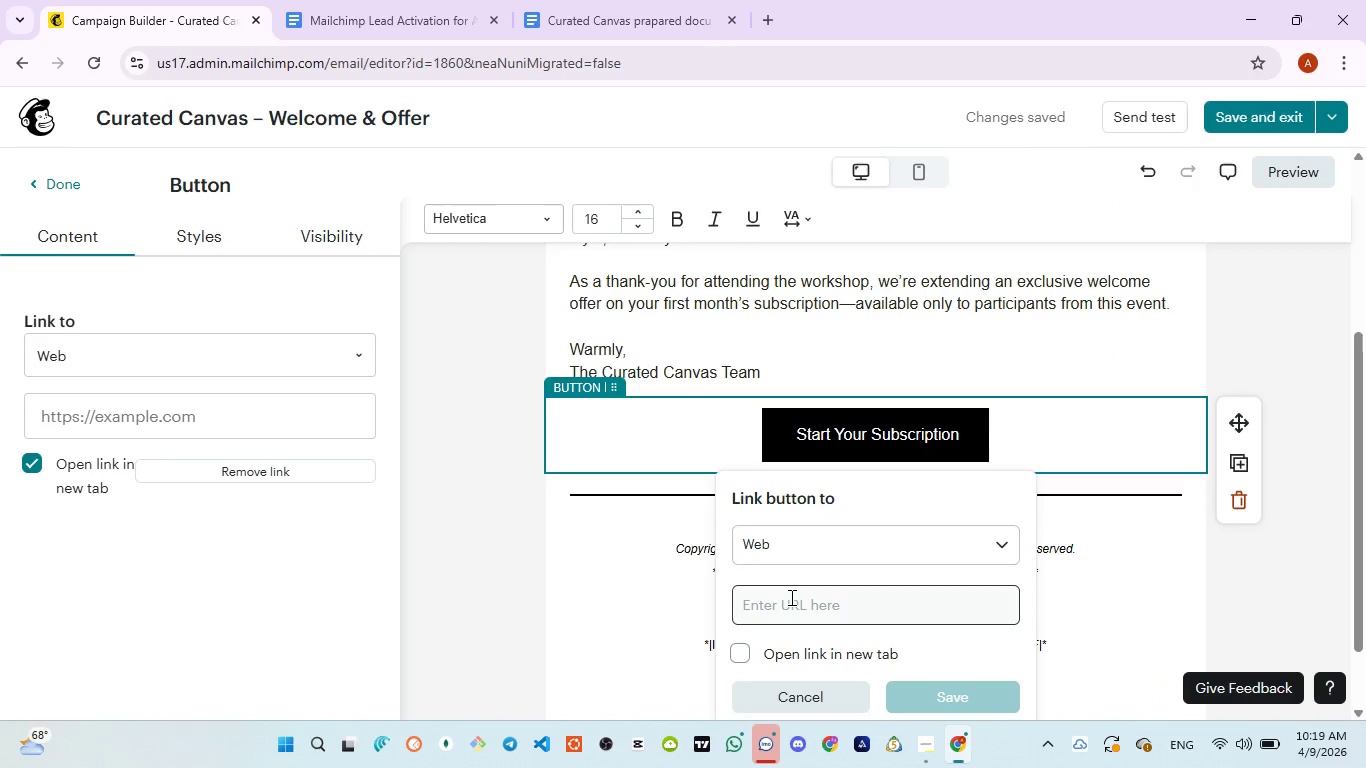 
left_click([787, 605])
 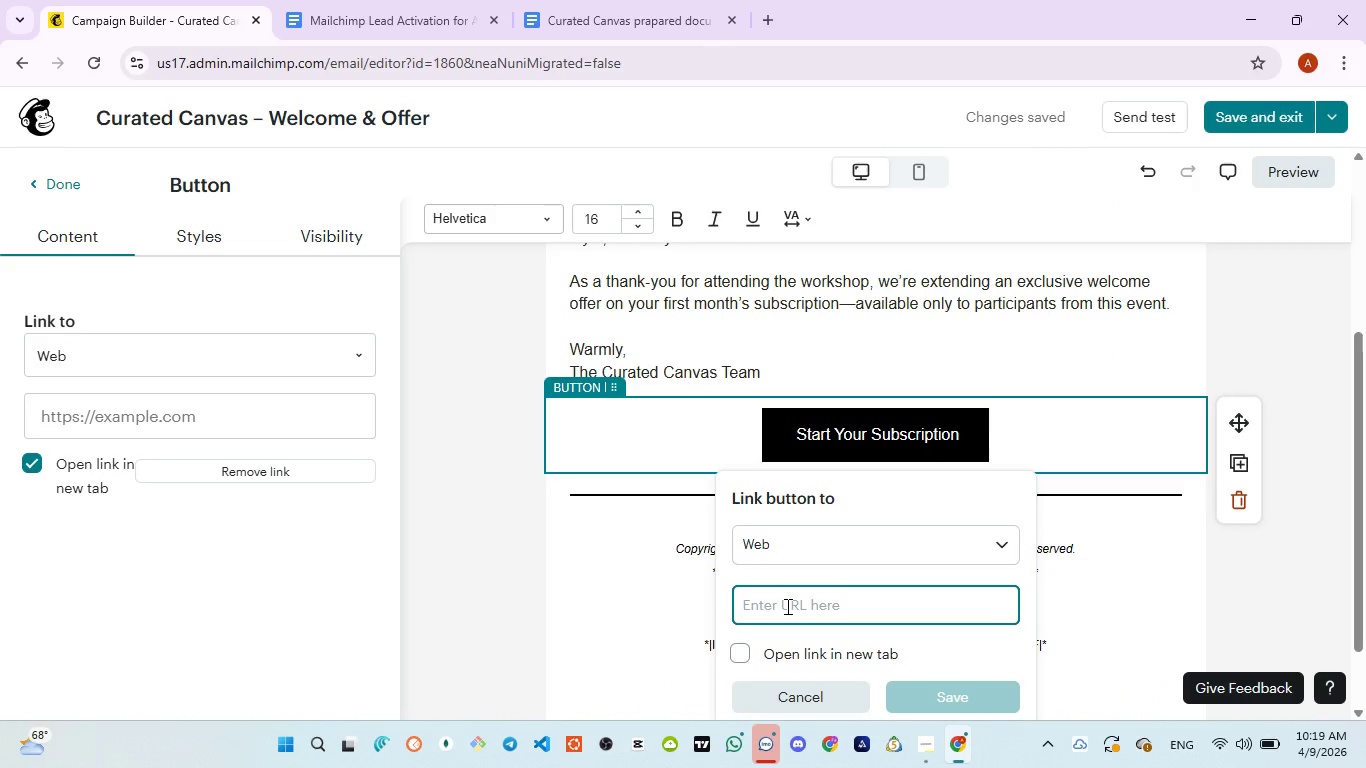 
key(Control+V)
 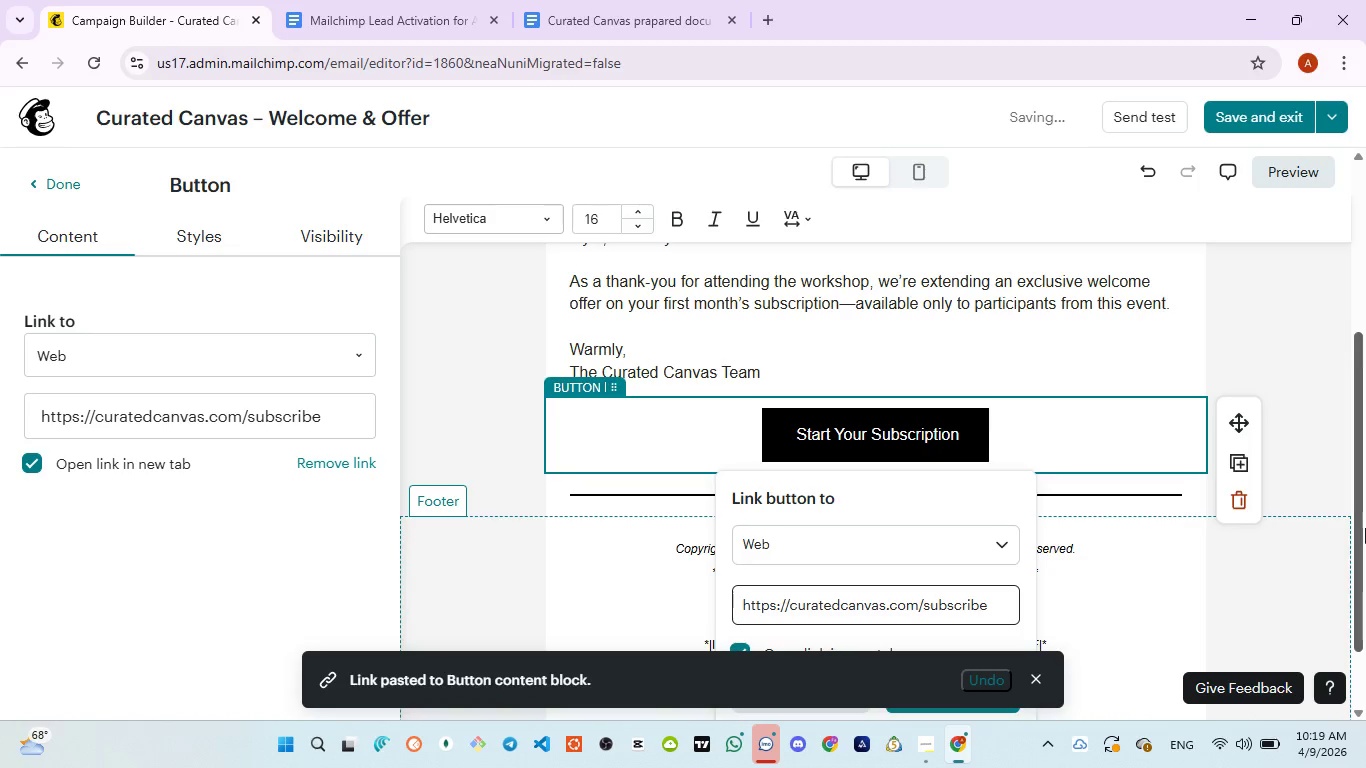 
left_click_drag(start_coordinate=[1359, 475], to_coordinate=[1363, 553])
 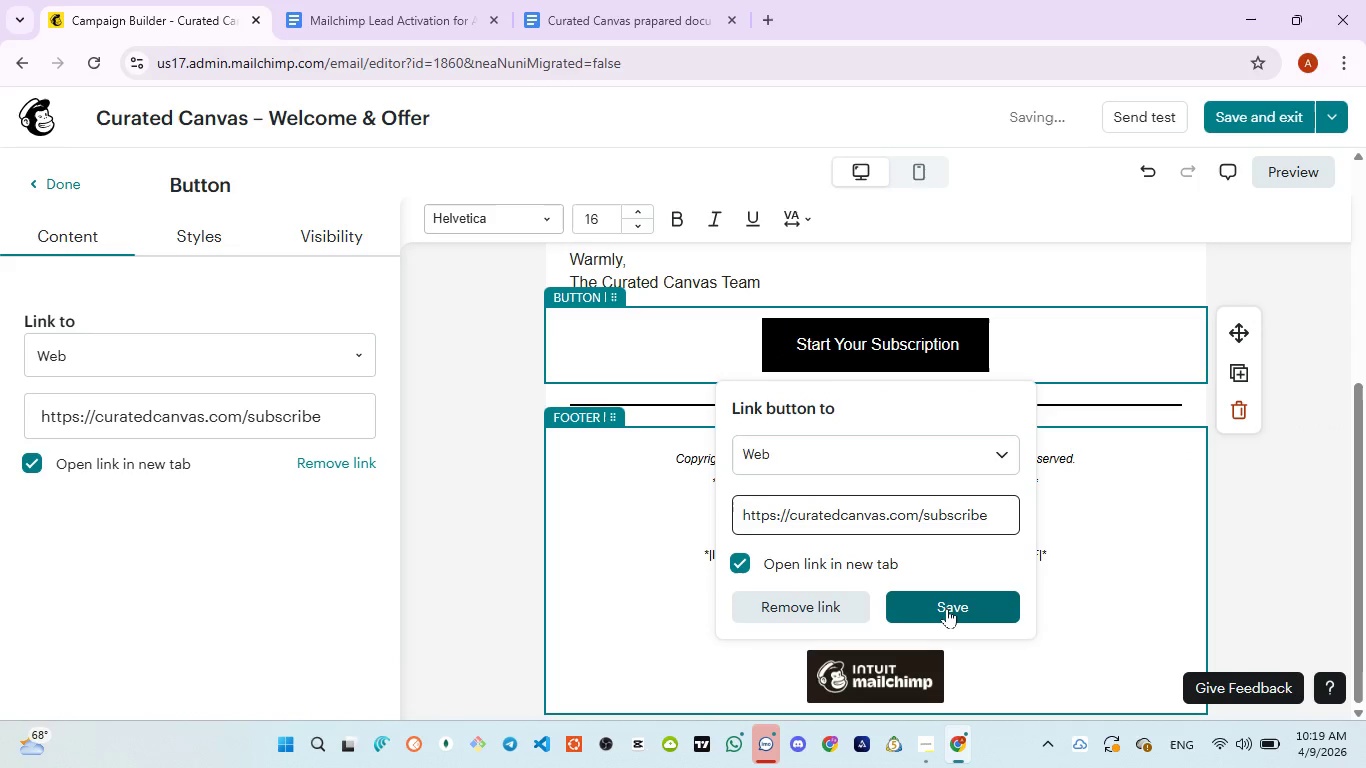 
left_click([947, 608])
 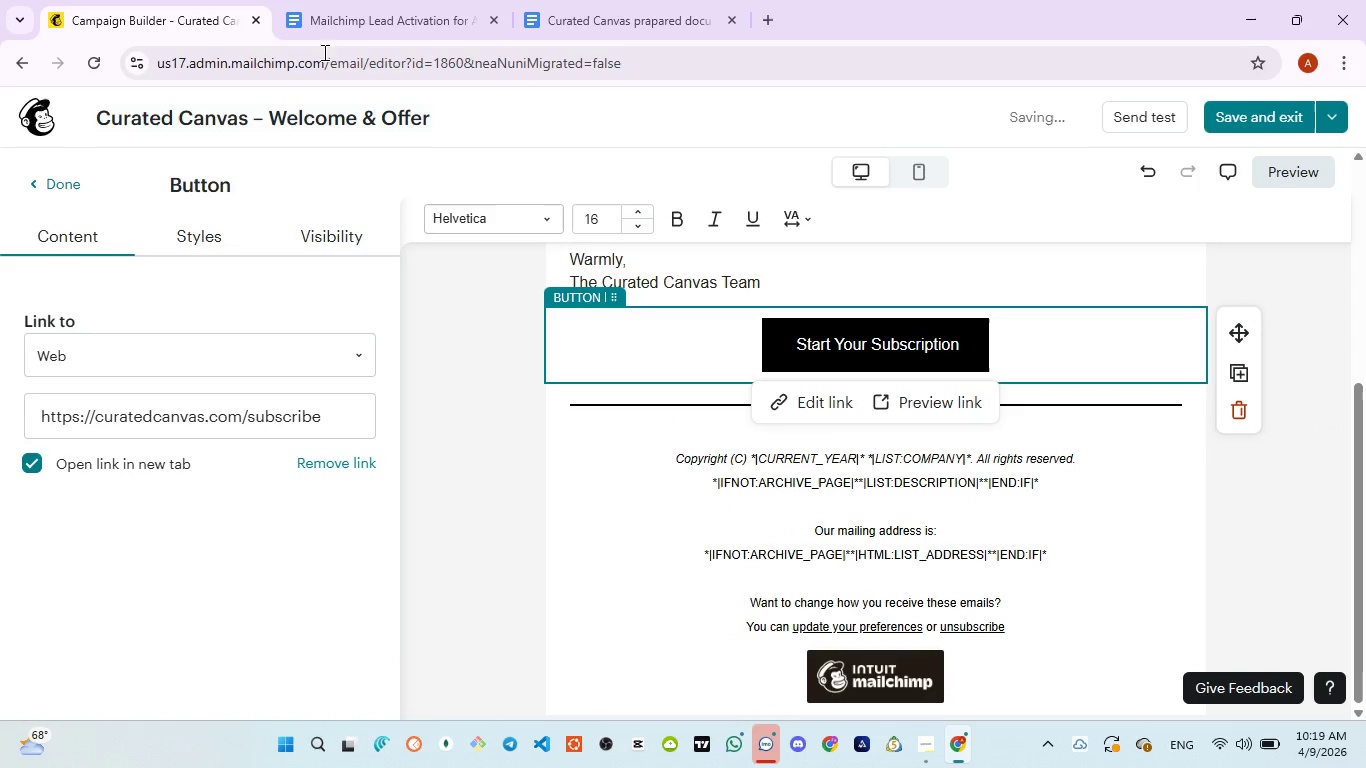 
left_click([337, 28])
 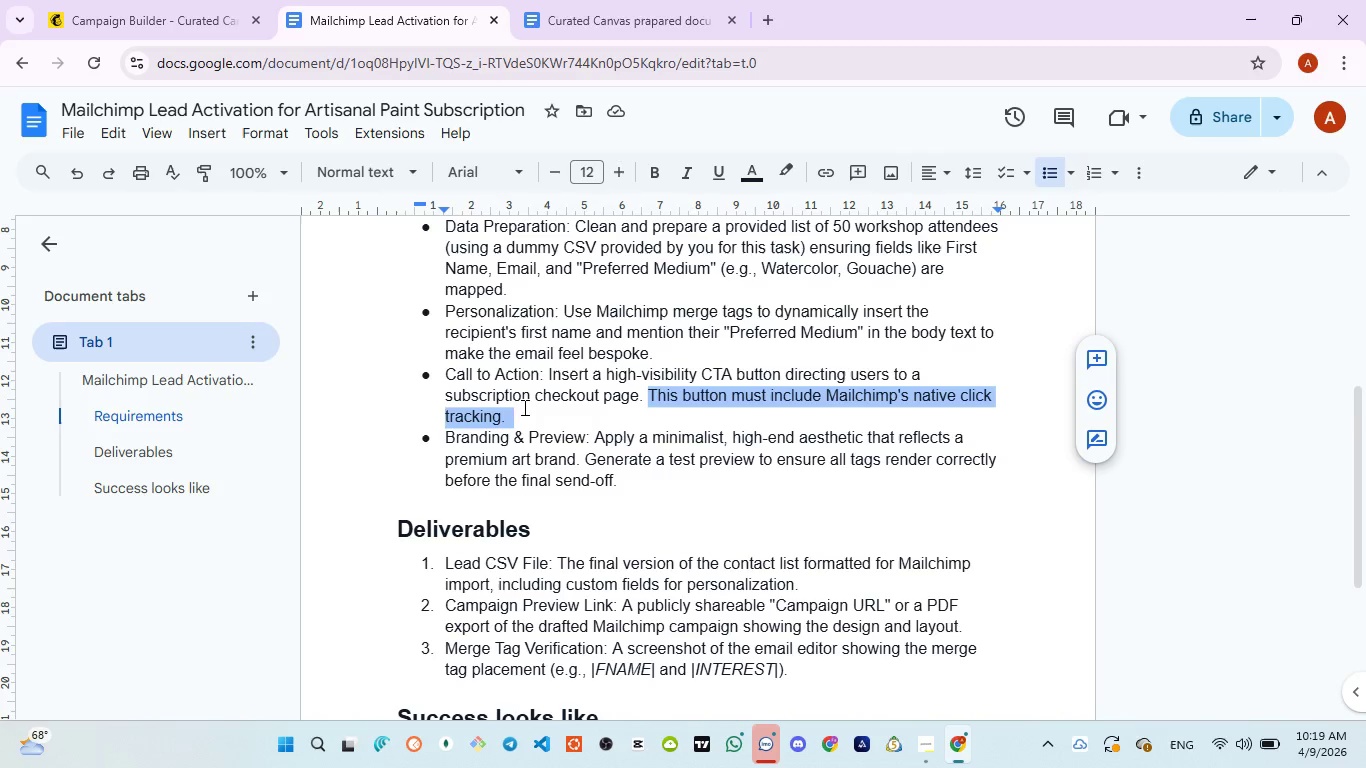 
left_click([577, 409])
 